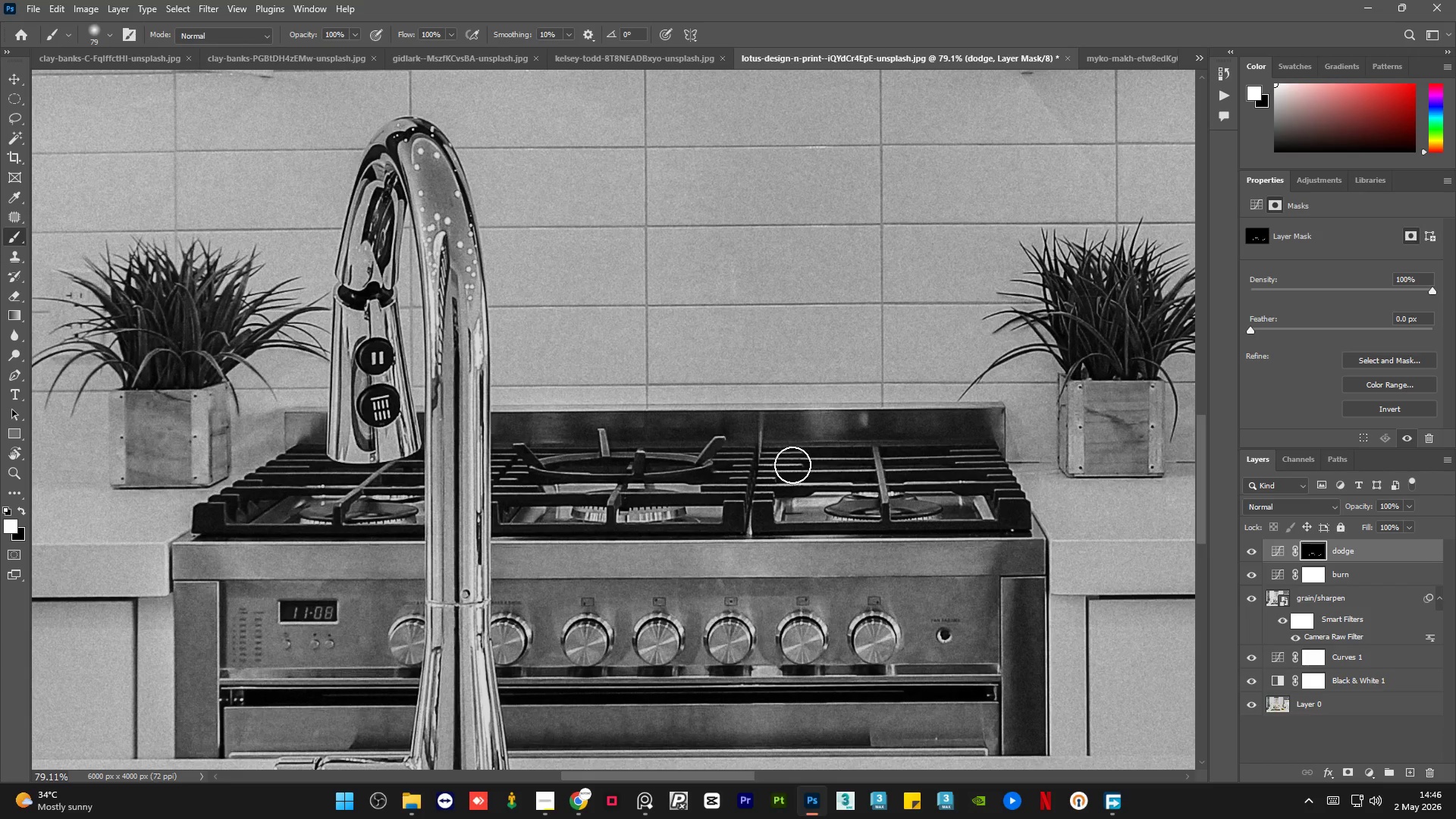 
left_click_drag(start_coordinate=[792, 464], to_coordinate=[1035, 460])
 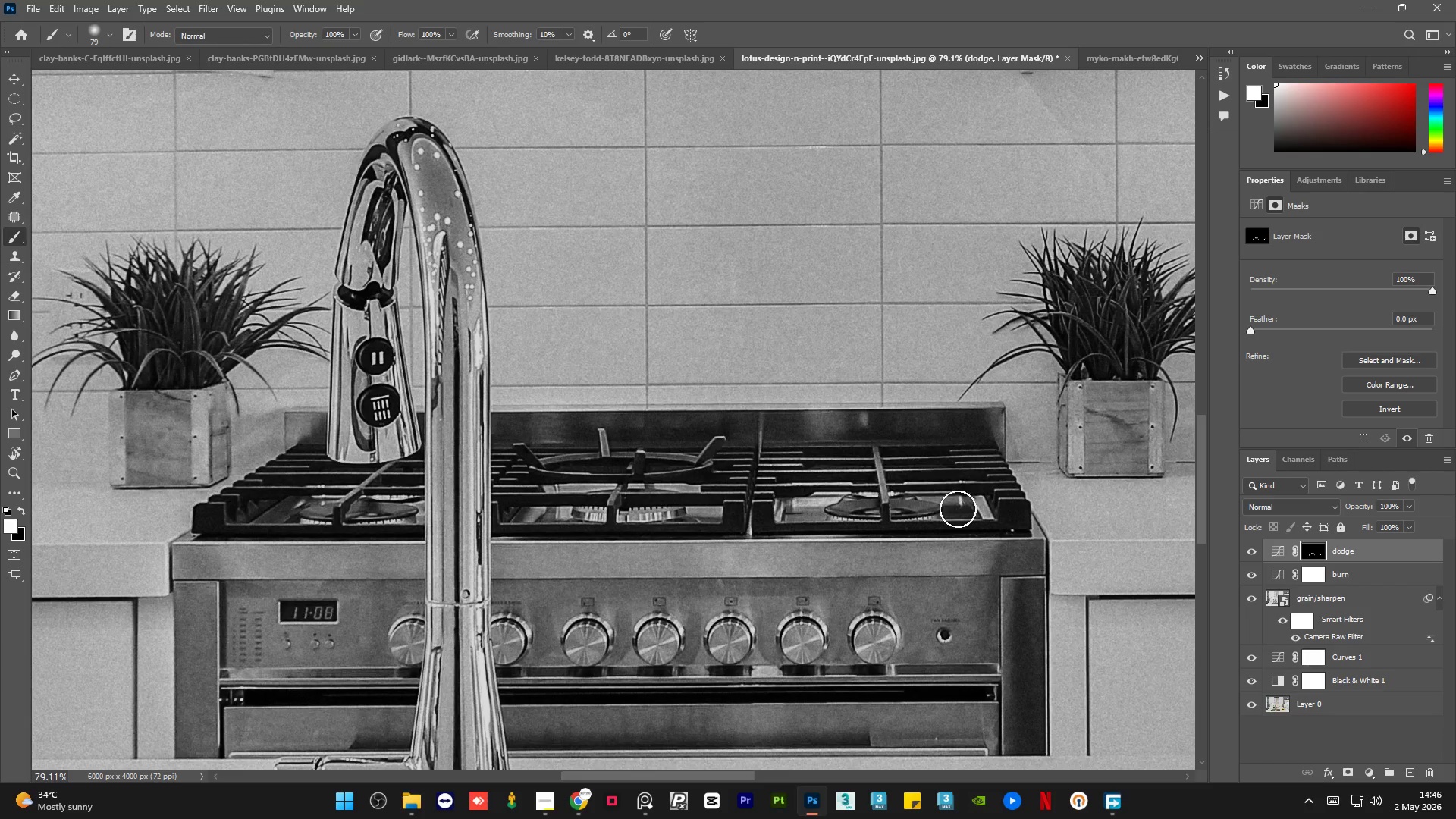 
left_click_drag(start_coordinate=[959, 511], to_coordinate=[1026, 557])
 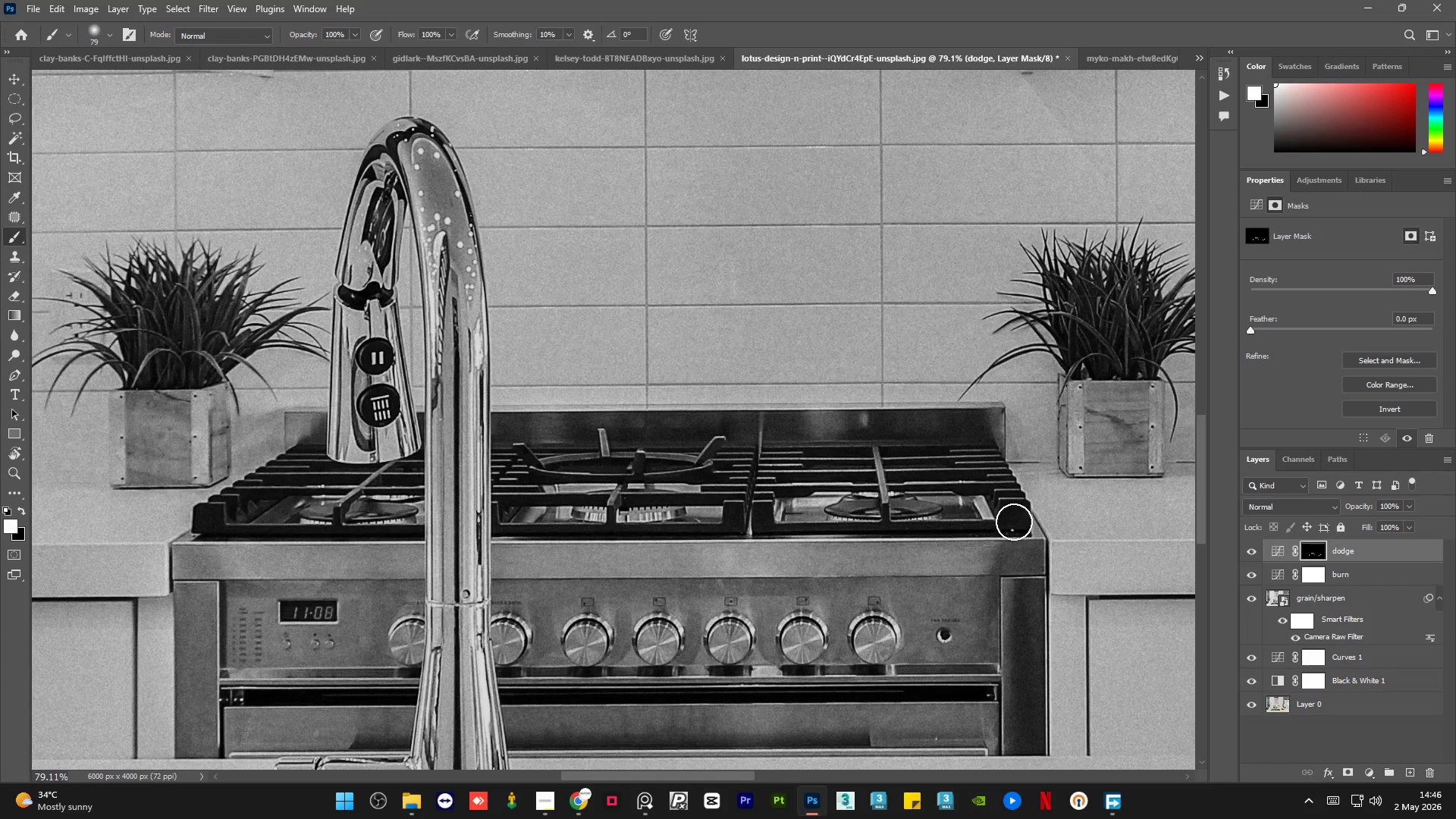 
left_click_drag(start_coordinate=[1022, 518], to_coordinate=[749, 531])
 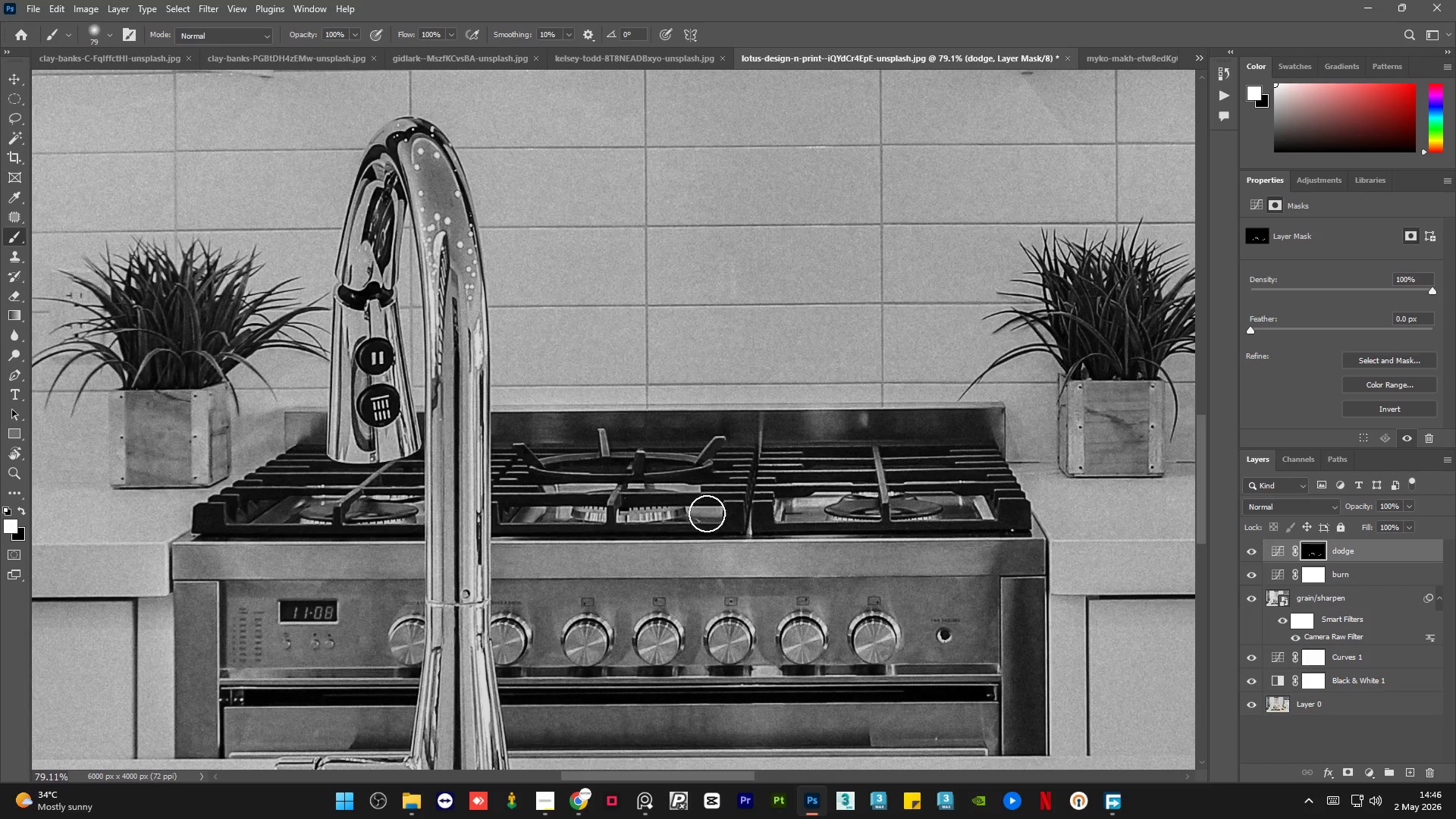 
left_click_drag(start_coordinate=[724, 510], to_coordinate=[536, 514])
 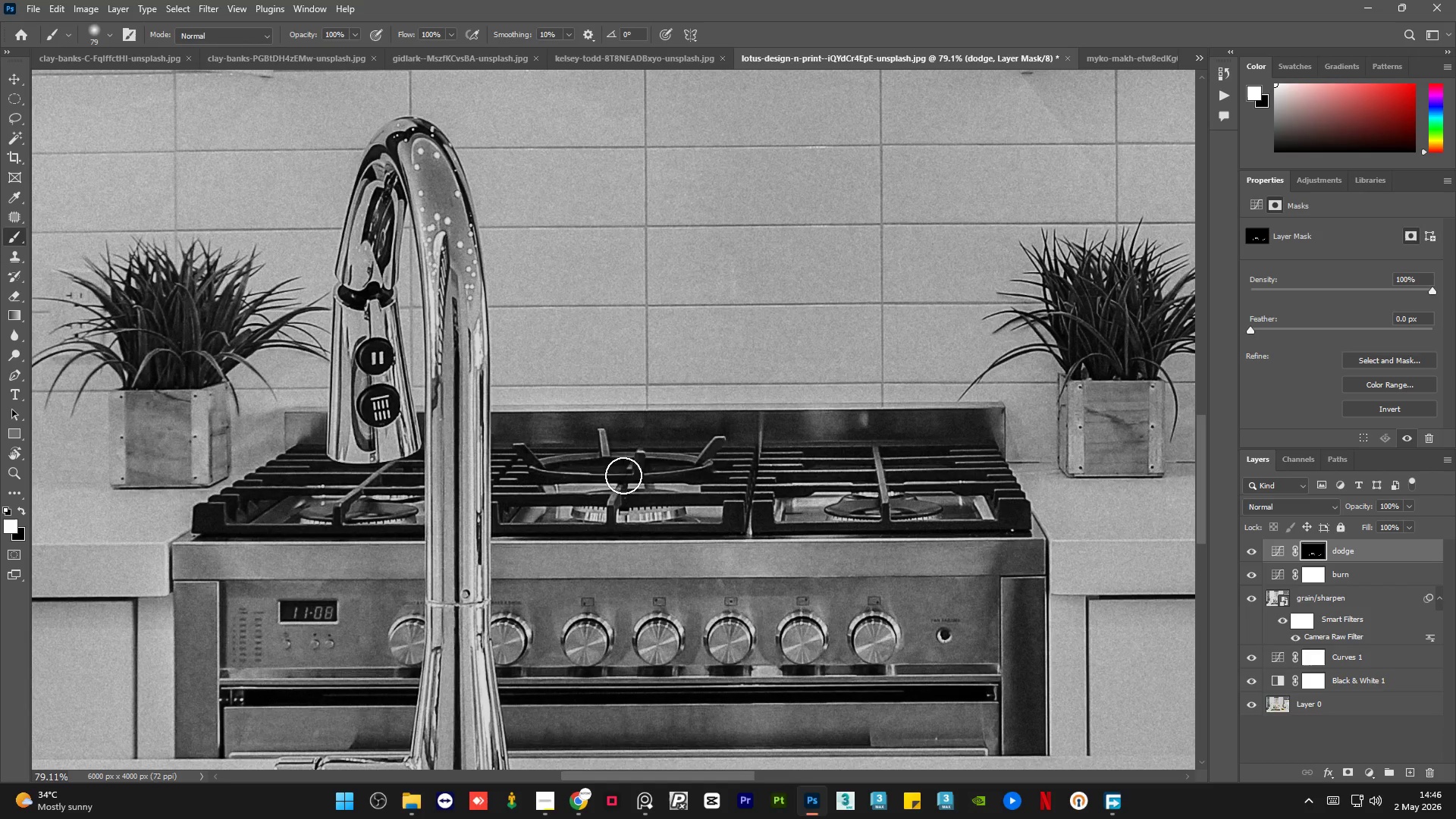 
left_click_drag(start_coordinate=[635, 464], to_coordinate=[524, 463])
 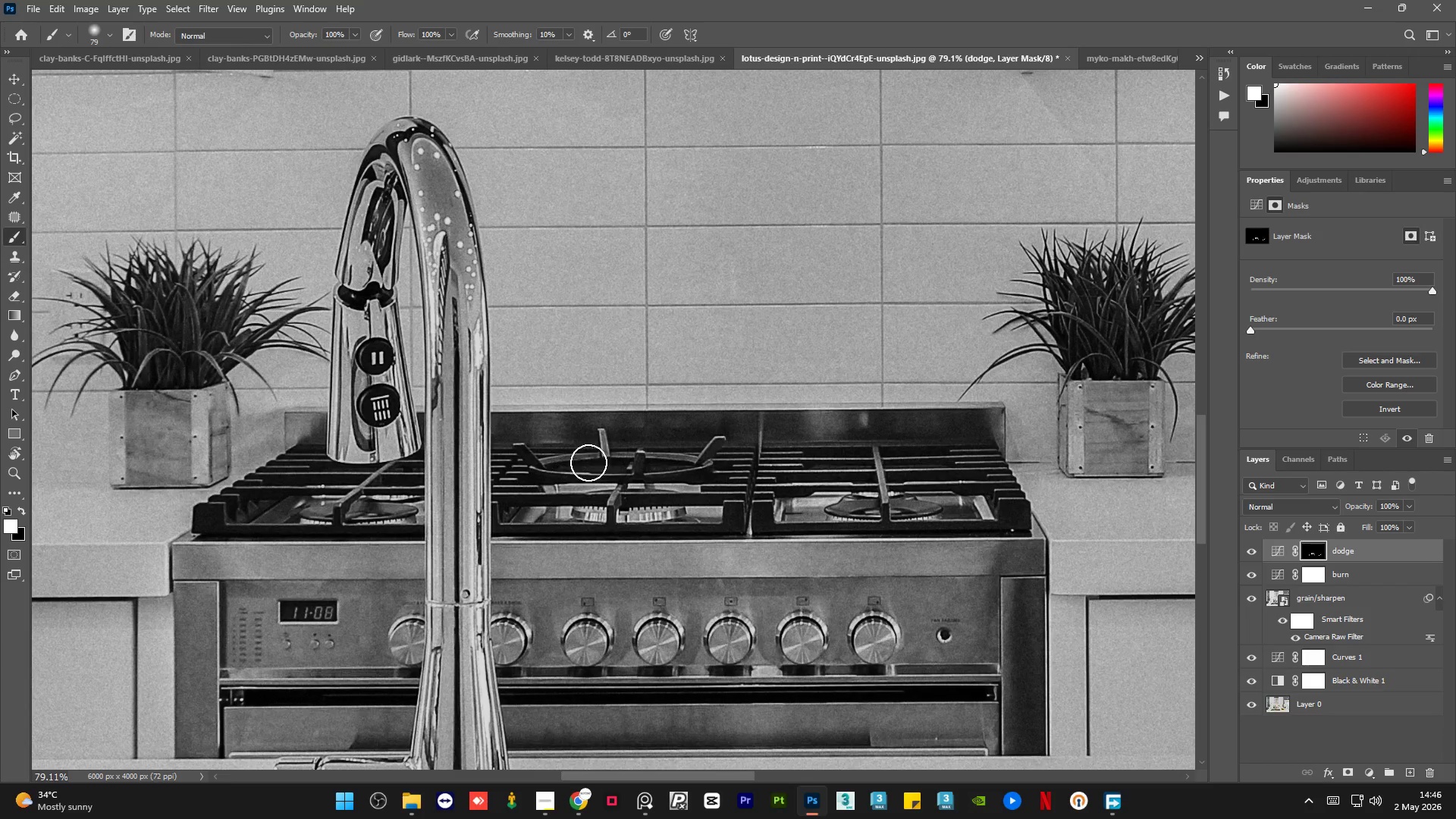 
hold_key(key=AltLeft, duration=1.98)
scroll: coordinate [617, 476], scroll_direction: down, amount: 2.0
 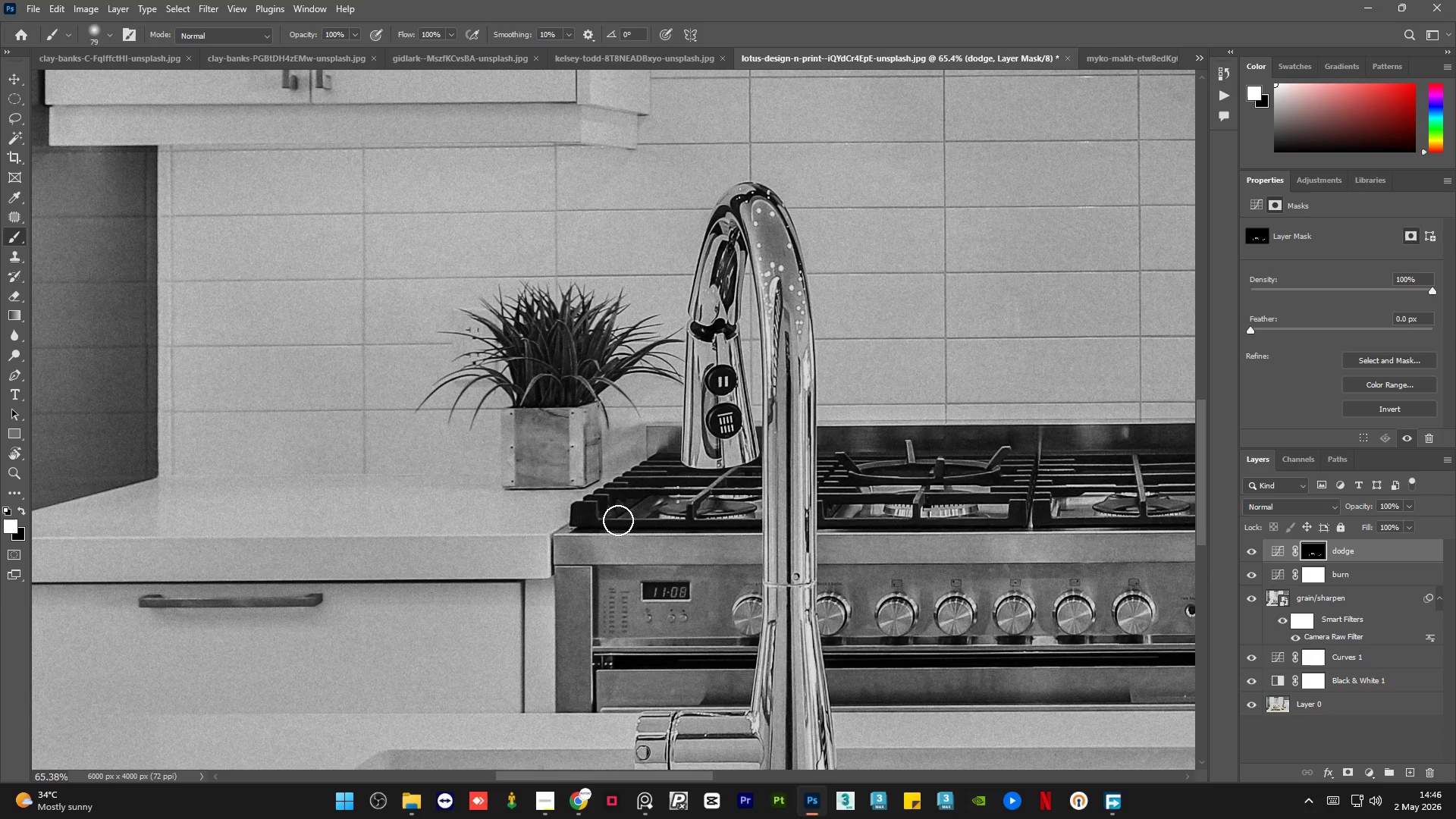 
left_click_drag(start_coordinate=[604, 516], to_coordinate=[646, 504])
 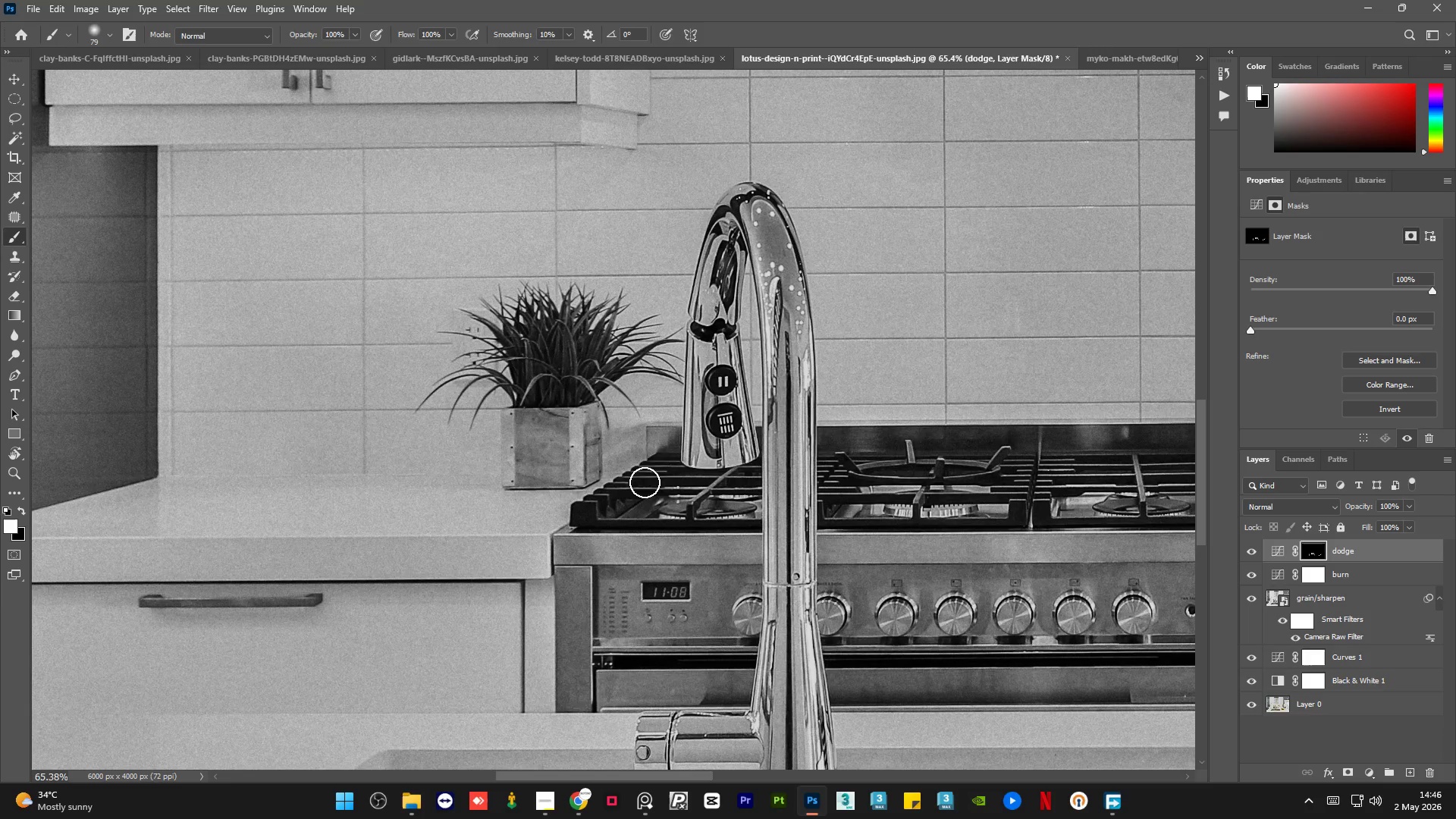 
left_click_drag(start_coordinate=[617, 497], to_coordinate=[662, 466])
 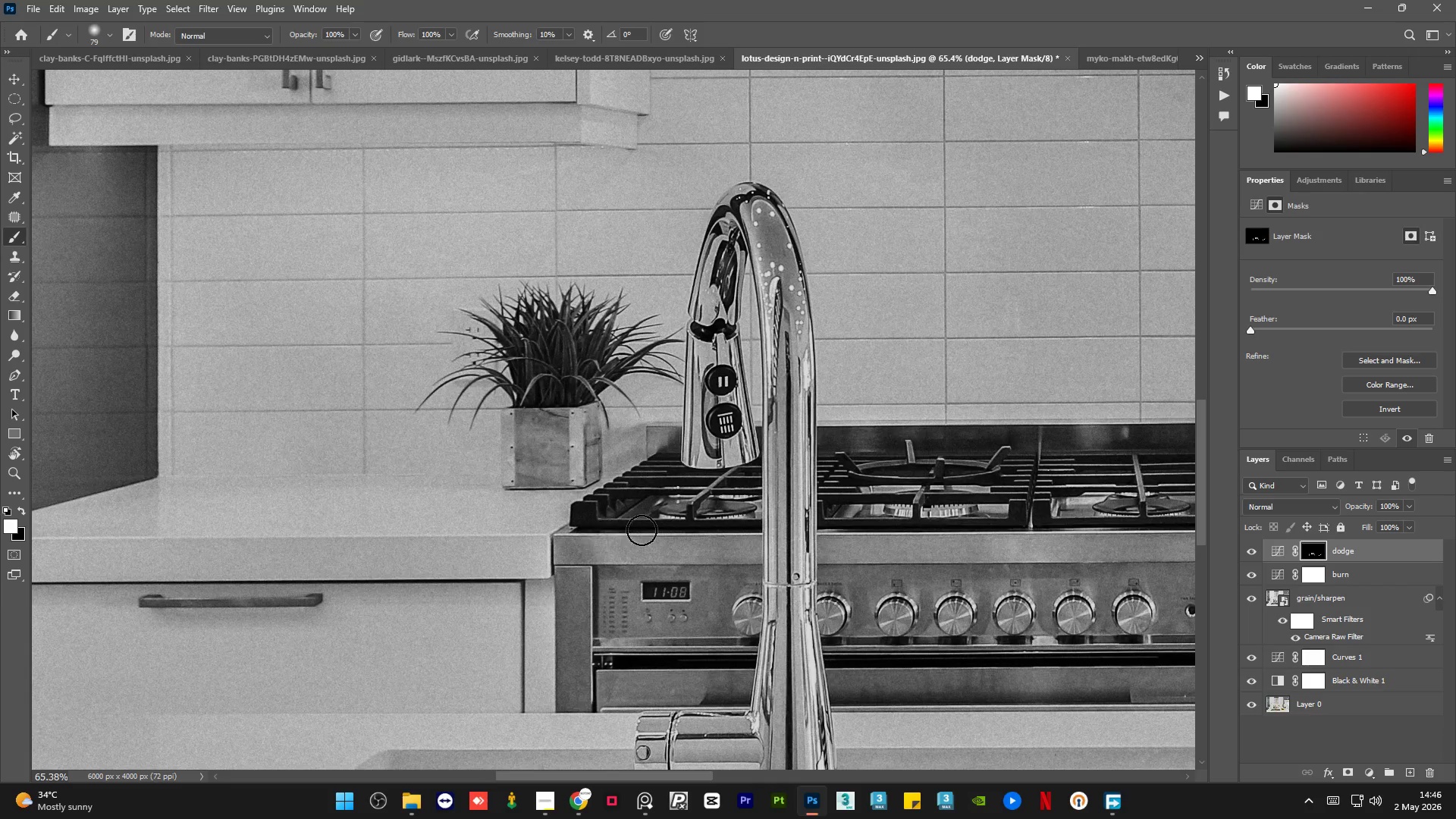 
left_click_drag(start_coordinate=[618, 532], to_coordinate=[785, 530])
 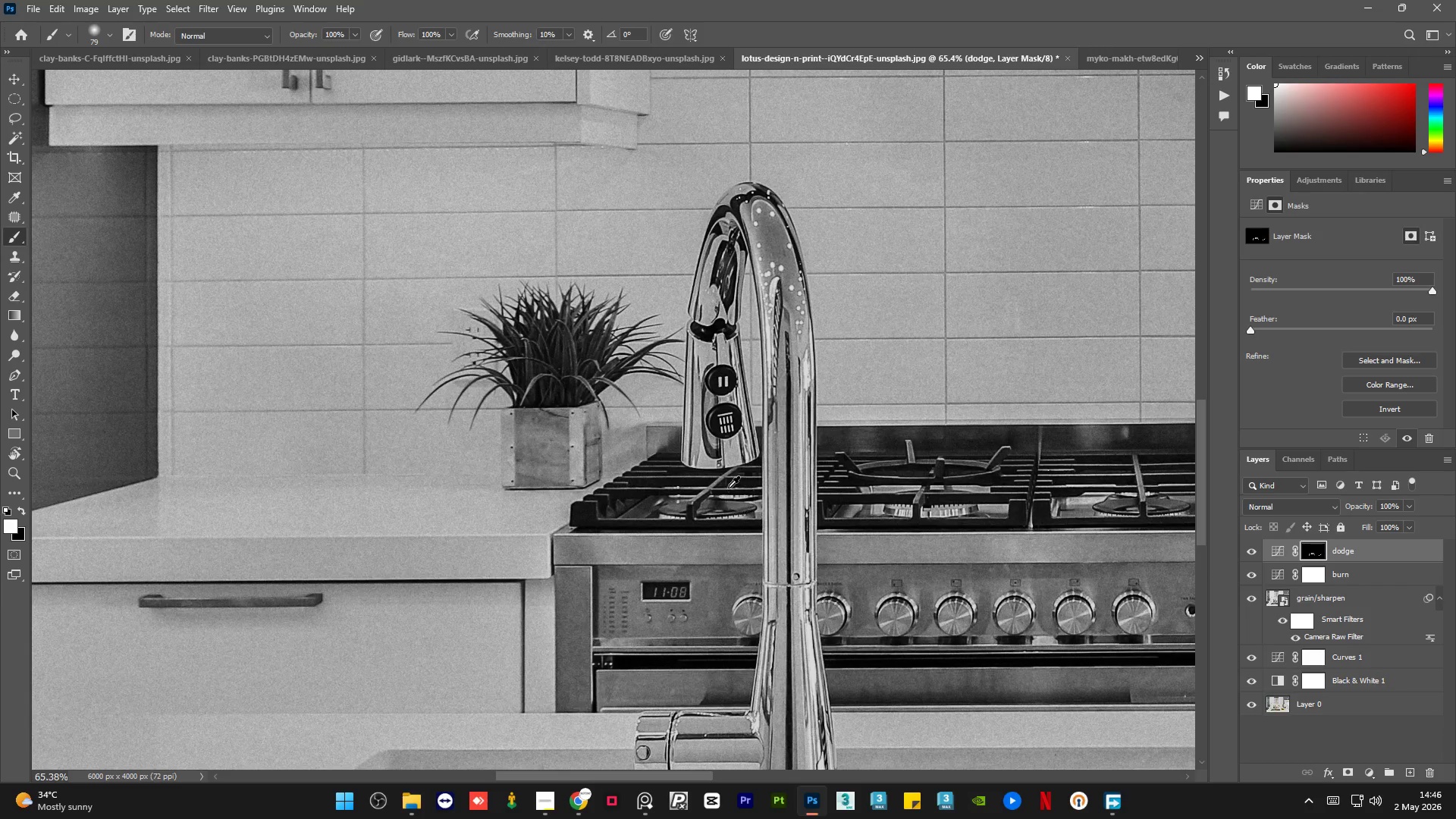 
hold_key(key=AltLeft, duration=0.89)
scroll: coordinate [587, 448], scroll_direction: up, amount: 7.0
 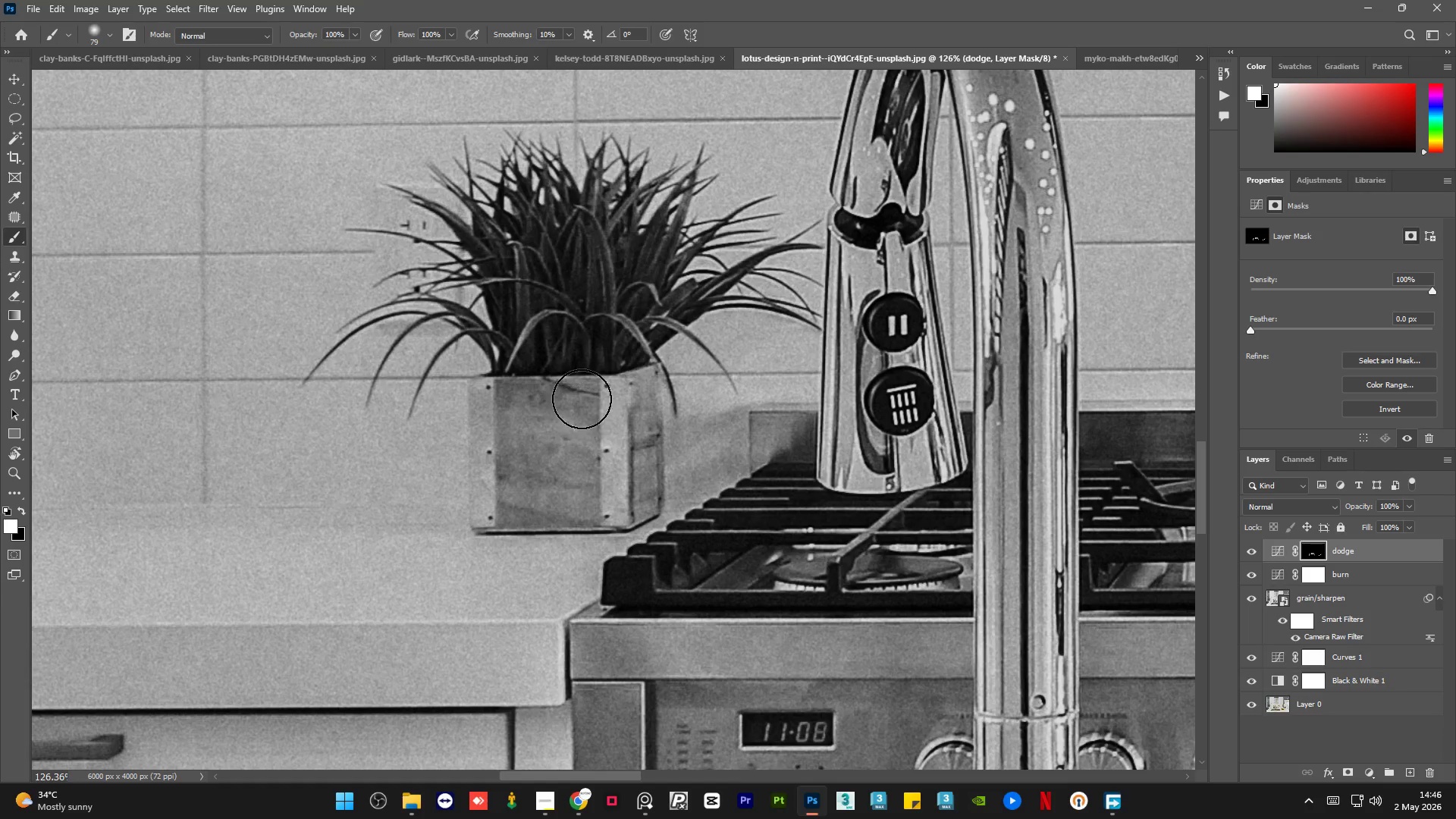 
left_click_drag(start_coordinate=[582, 400], to_coordinate=[579, 486])
 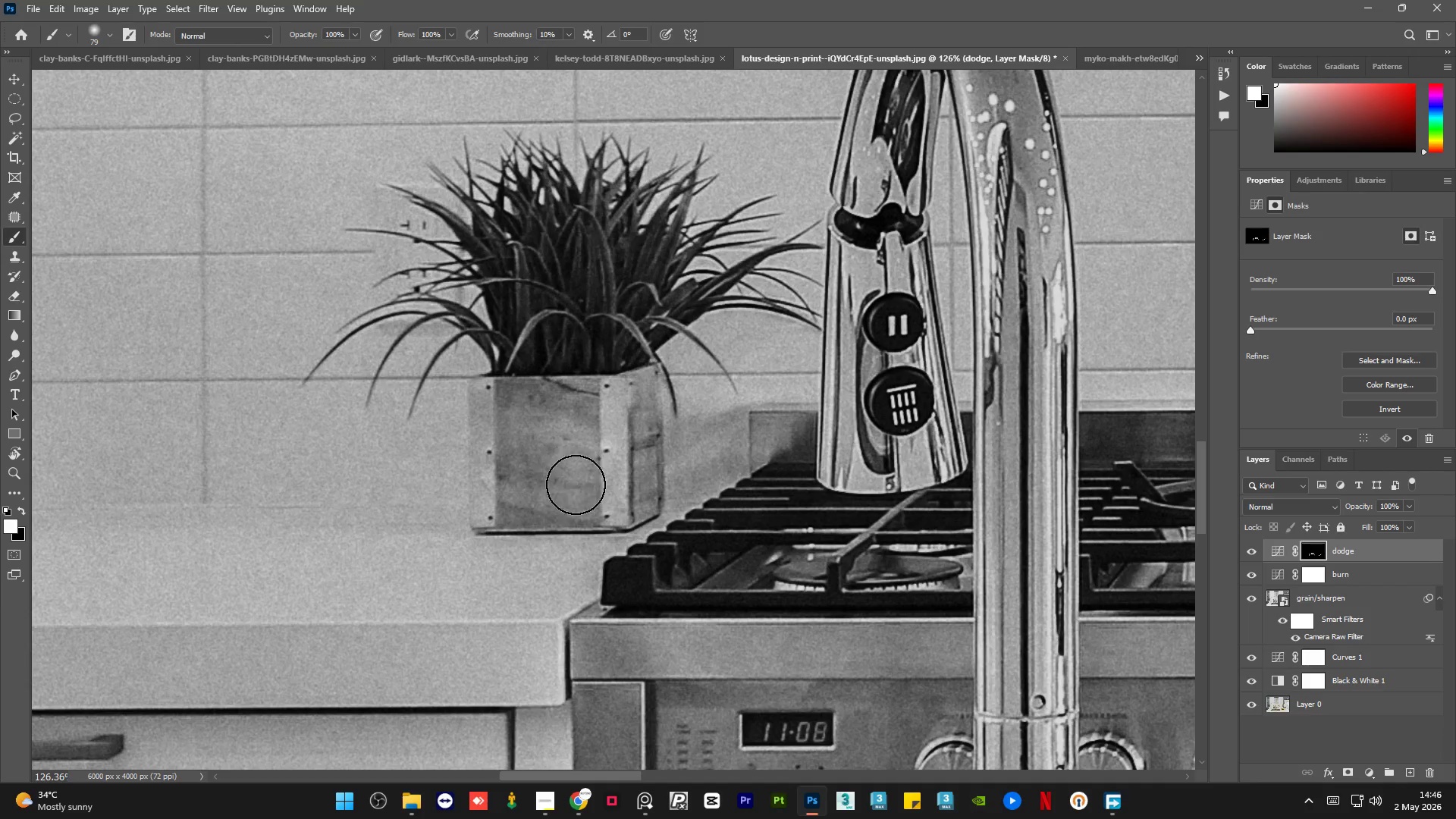 
left_click_drag(start_coordinate=[575, 481], to_coordinate=[597, 530])
 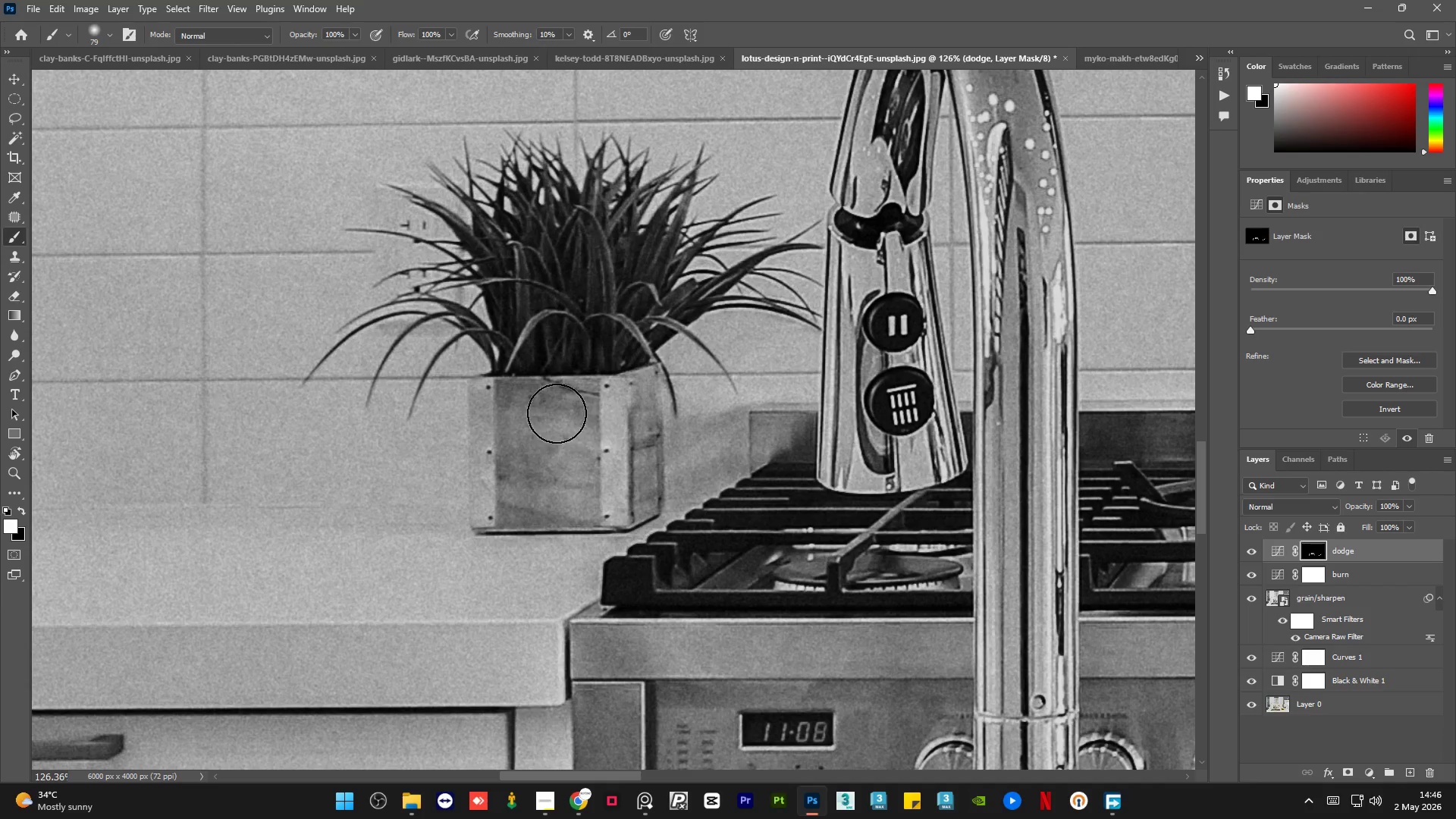 
left_click_drag(start_coordinate=[522, 406], to_coordinate=[526, 403])
 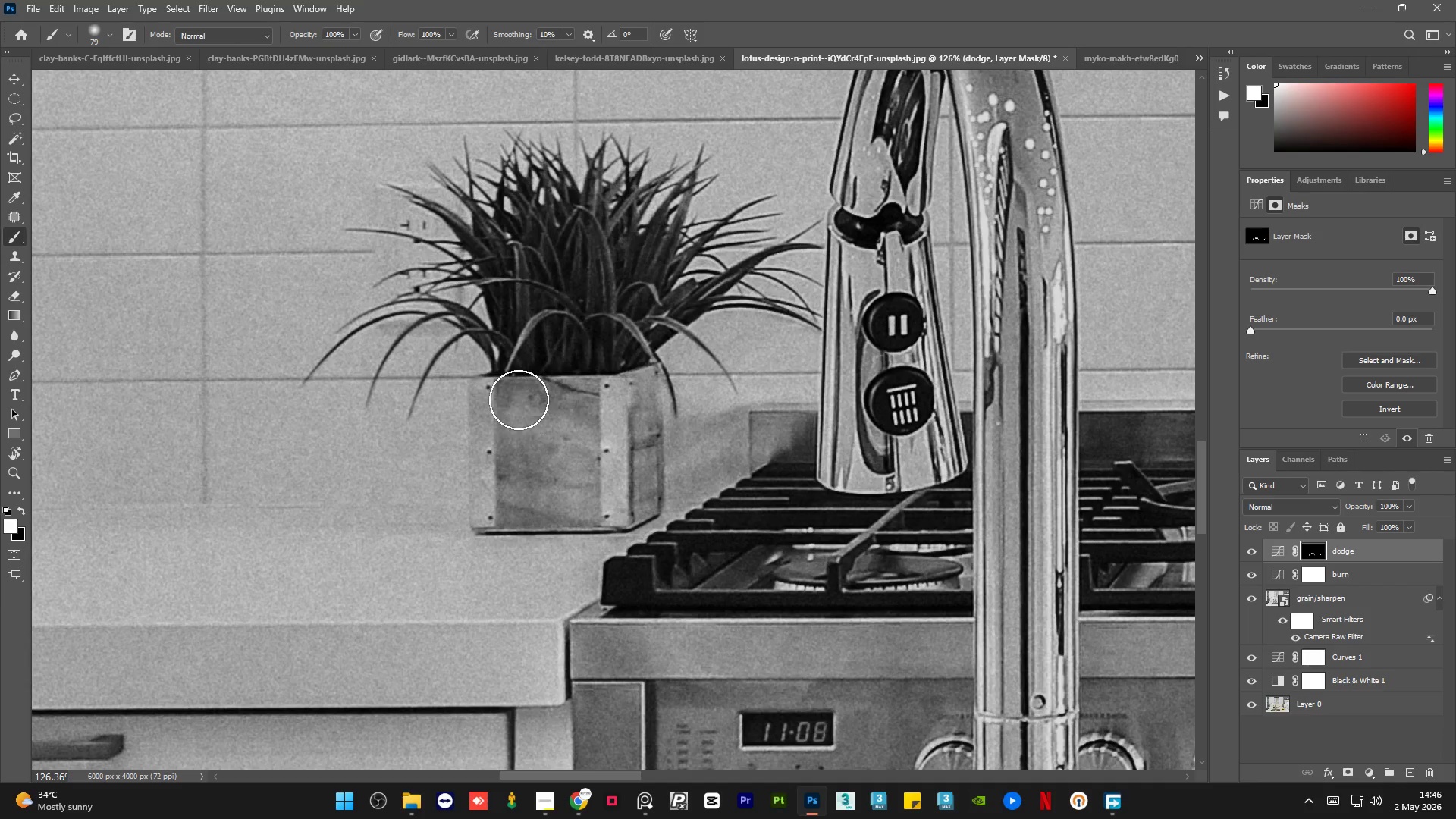 
left_click_drag(start_coordinate=[519, 400], to_coordinate=[513, 400])
 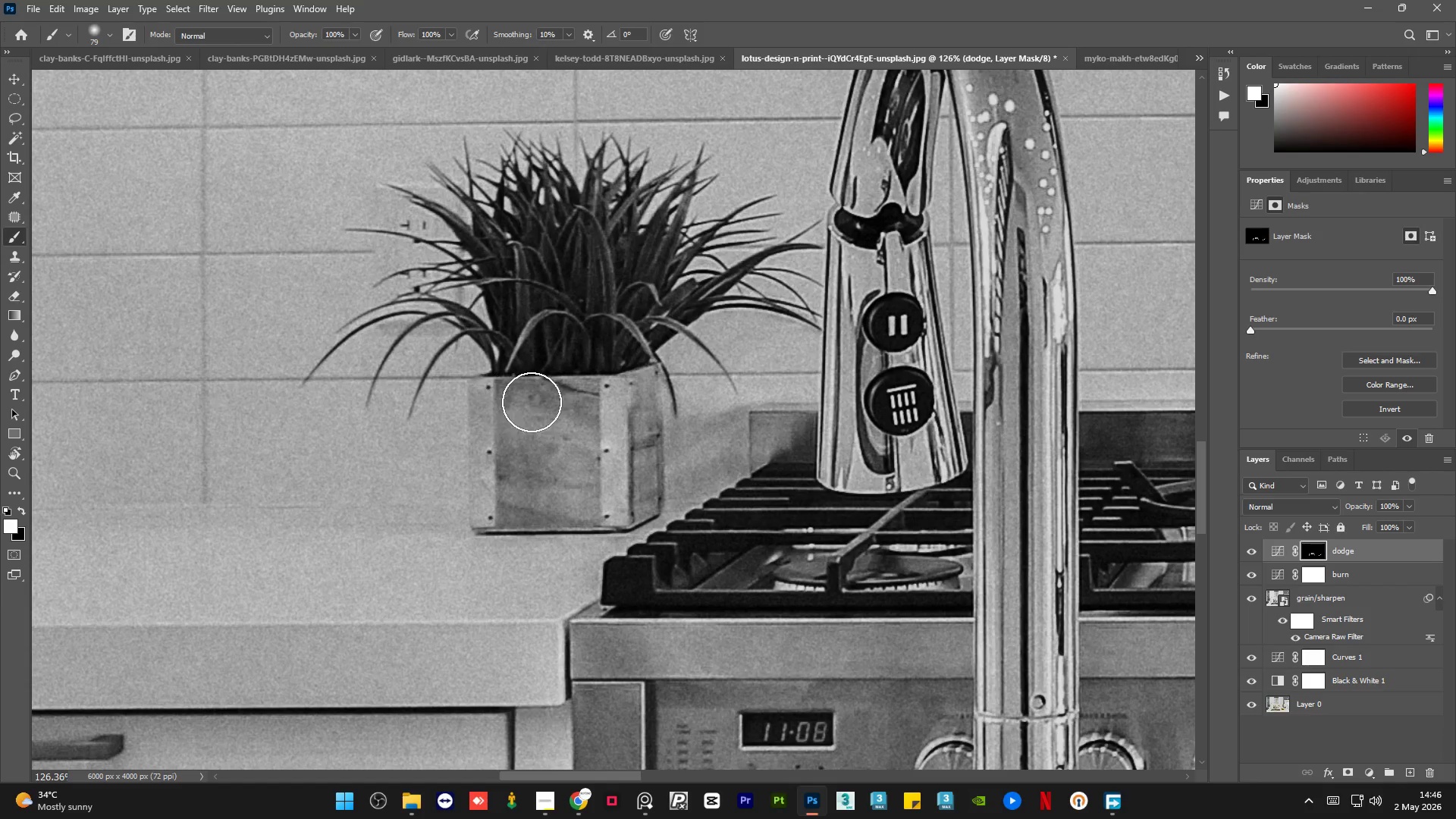 
left_click_drag(start_coordinate=[551, 419], to_coordinate=[601, 520])
 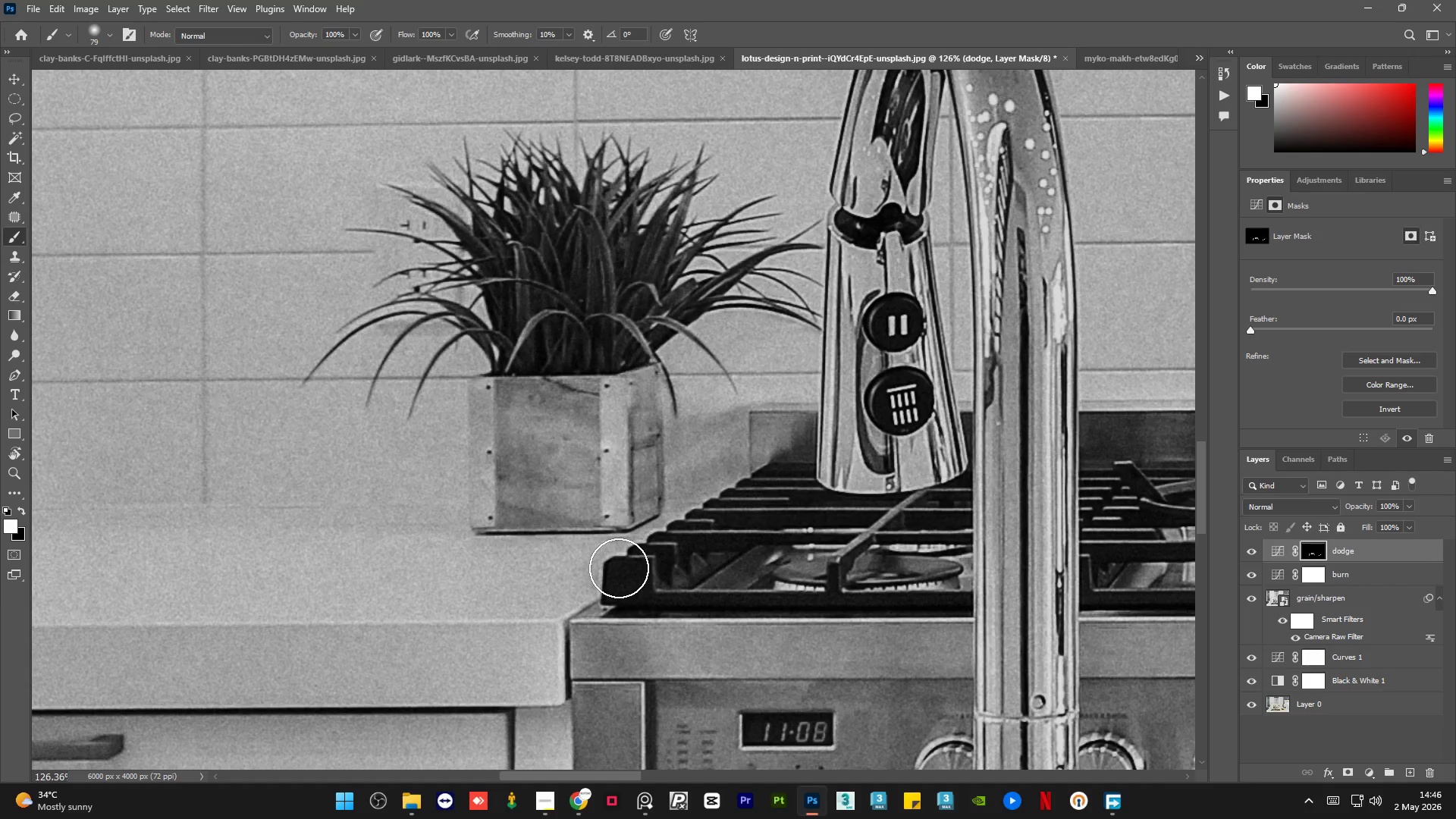 
hold_key(key=AltLeft, duration=1.3)
scroll: coordinate [619, 568], scroll_direction: down, amount: 5.0
 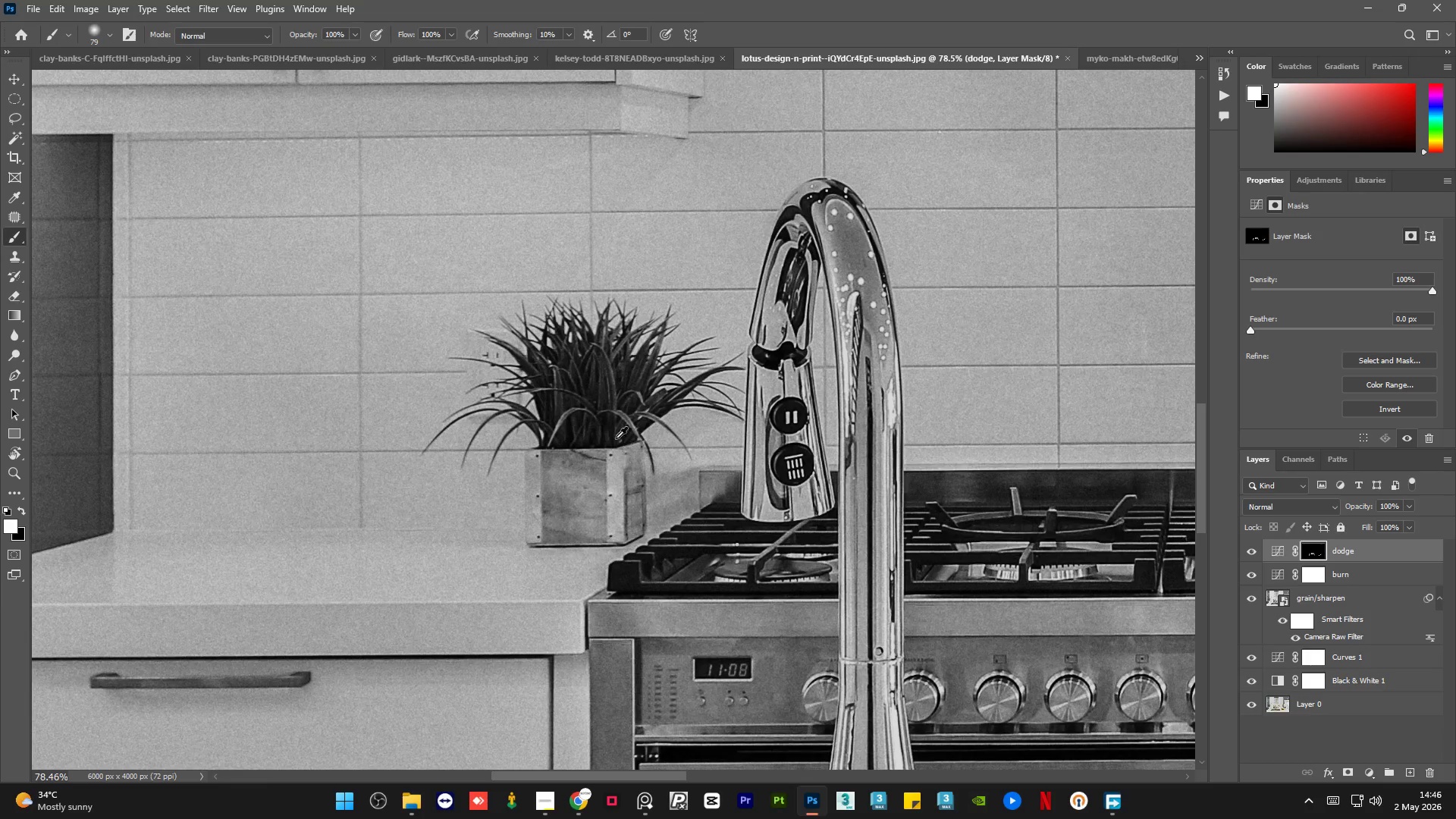 
left_click_drag(start_coordinate=[588, 331], to_coordinate=[625, 483])
 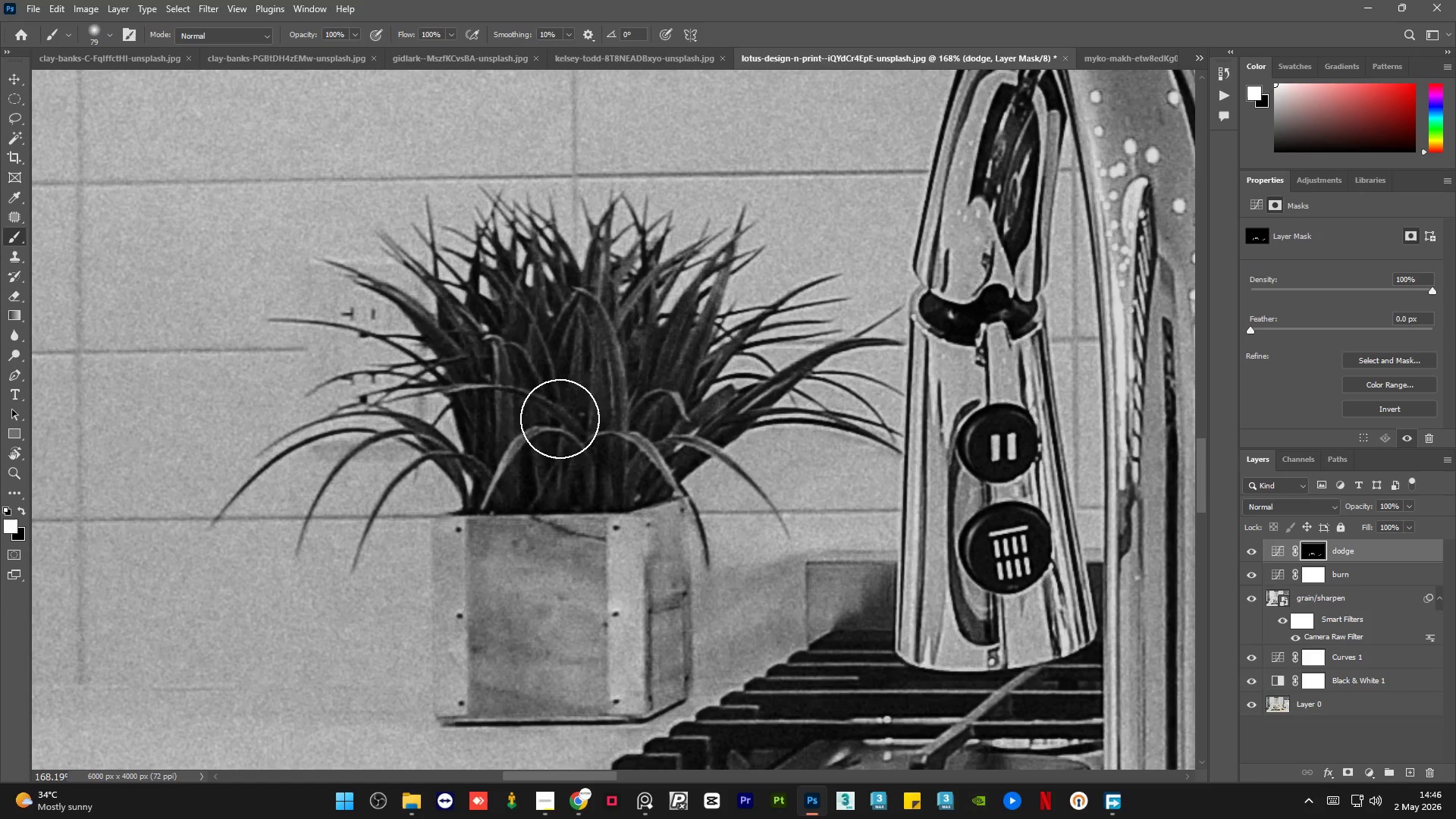 
scroll: coordinate [610, 375], scroll_direction: up, amount: 10.0
 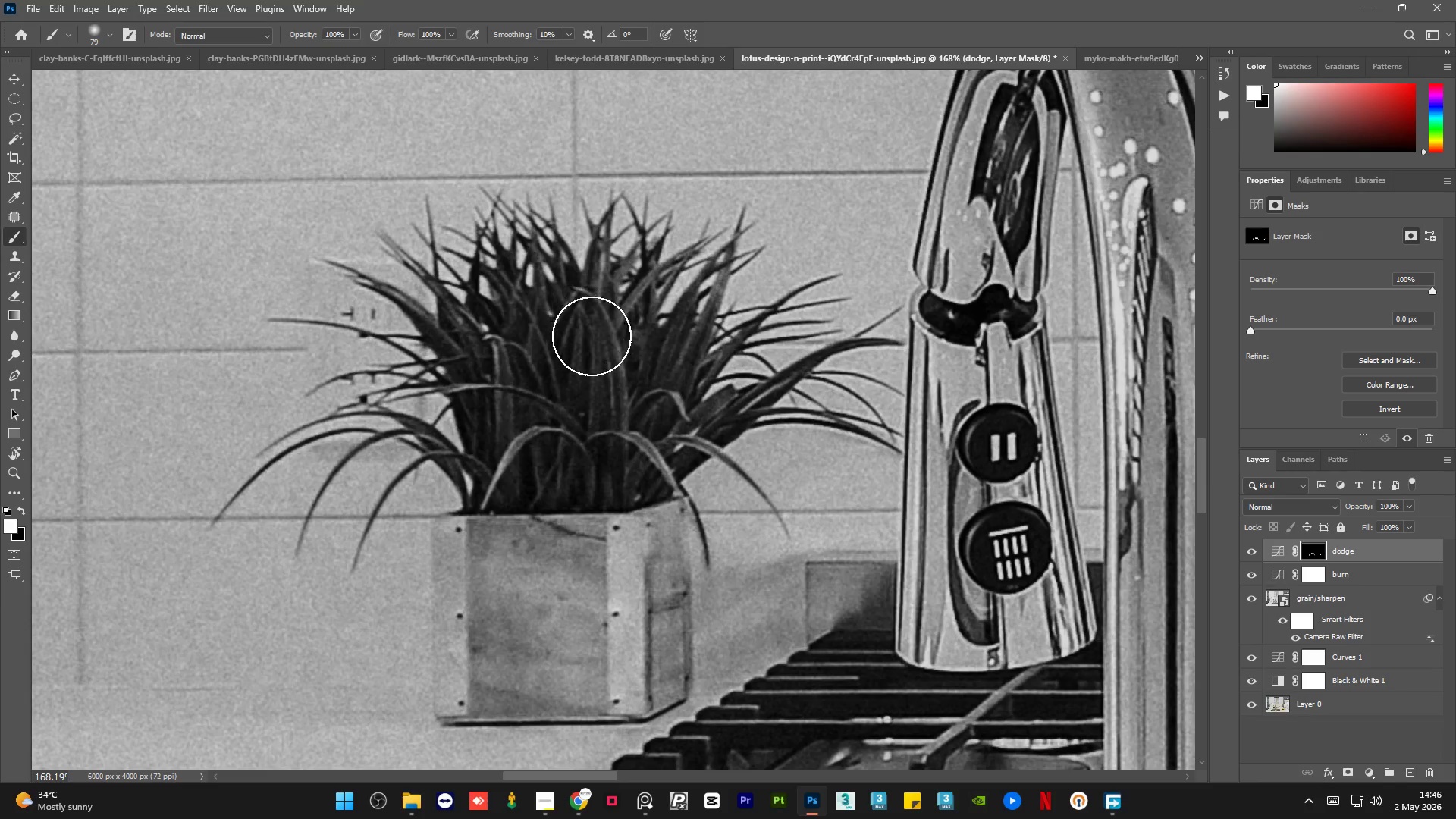 
left_click_drag(start_coordinate=[514, 350], to_coordinate=[449, 293])
 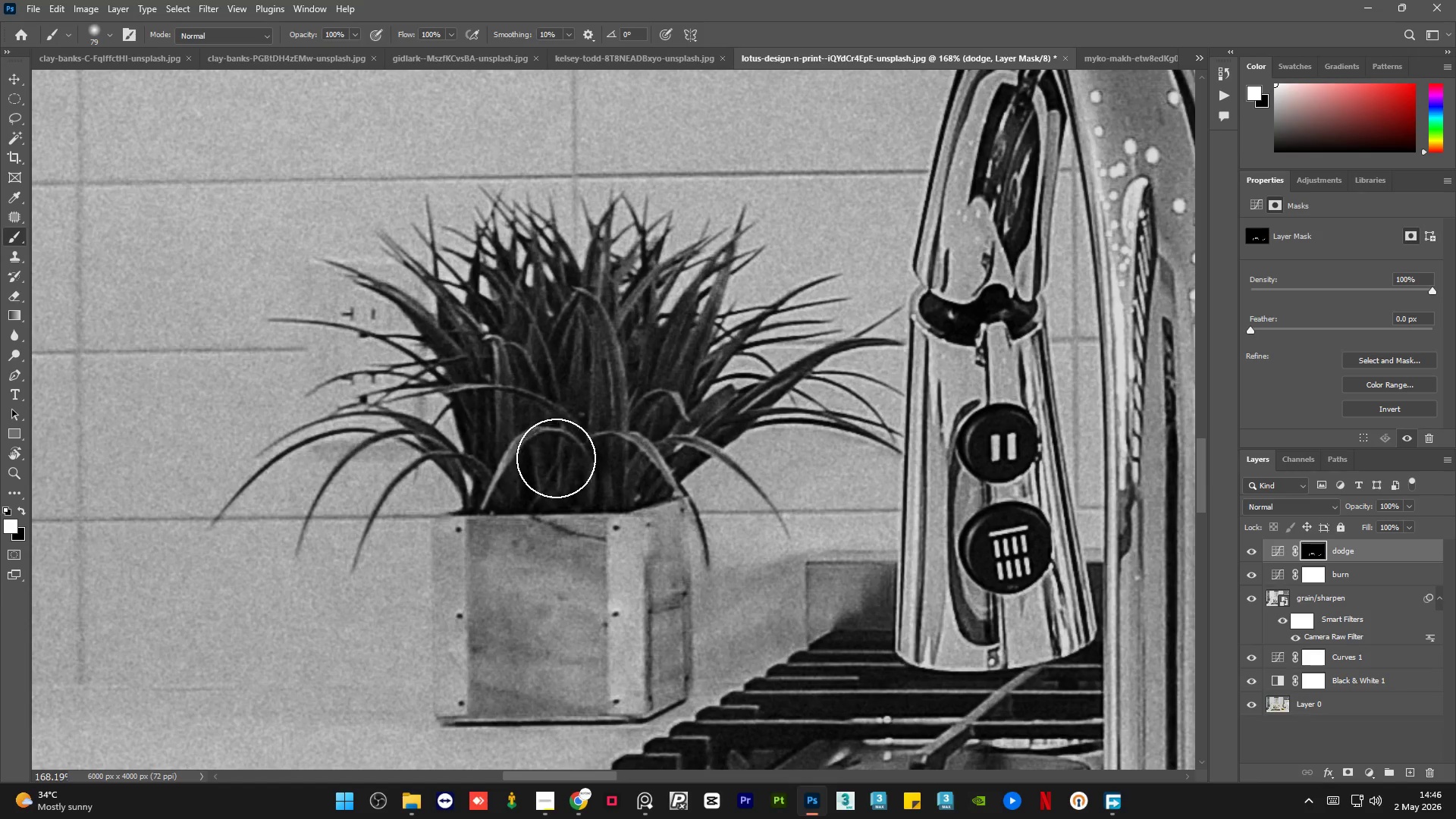 
left_click_drag(start_coordinate=[544, 445], to_coordinate=[454, 356])
 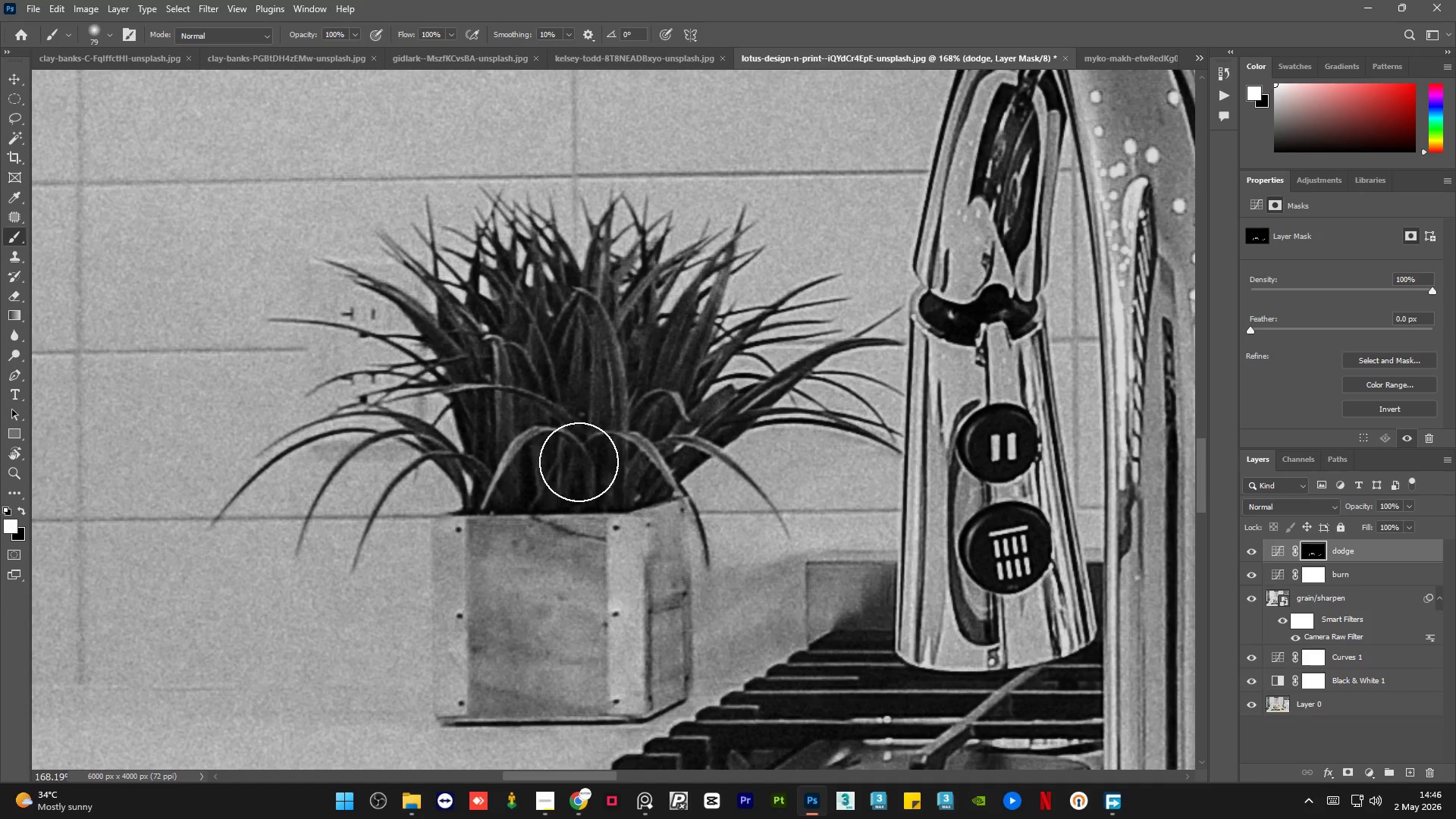 
left_click_drag(start_coordinate=[584, 451], to_coordinate=[658, 333])
 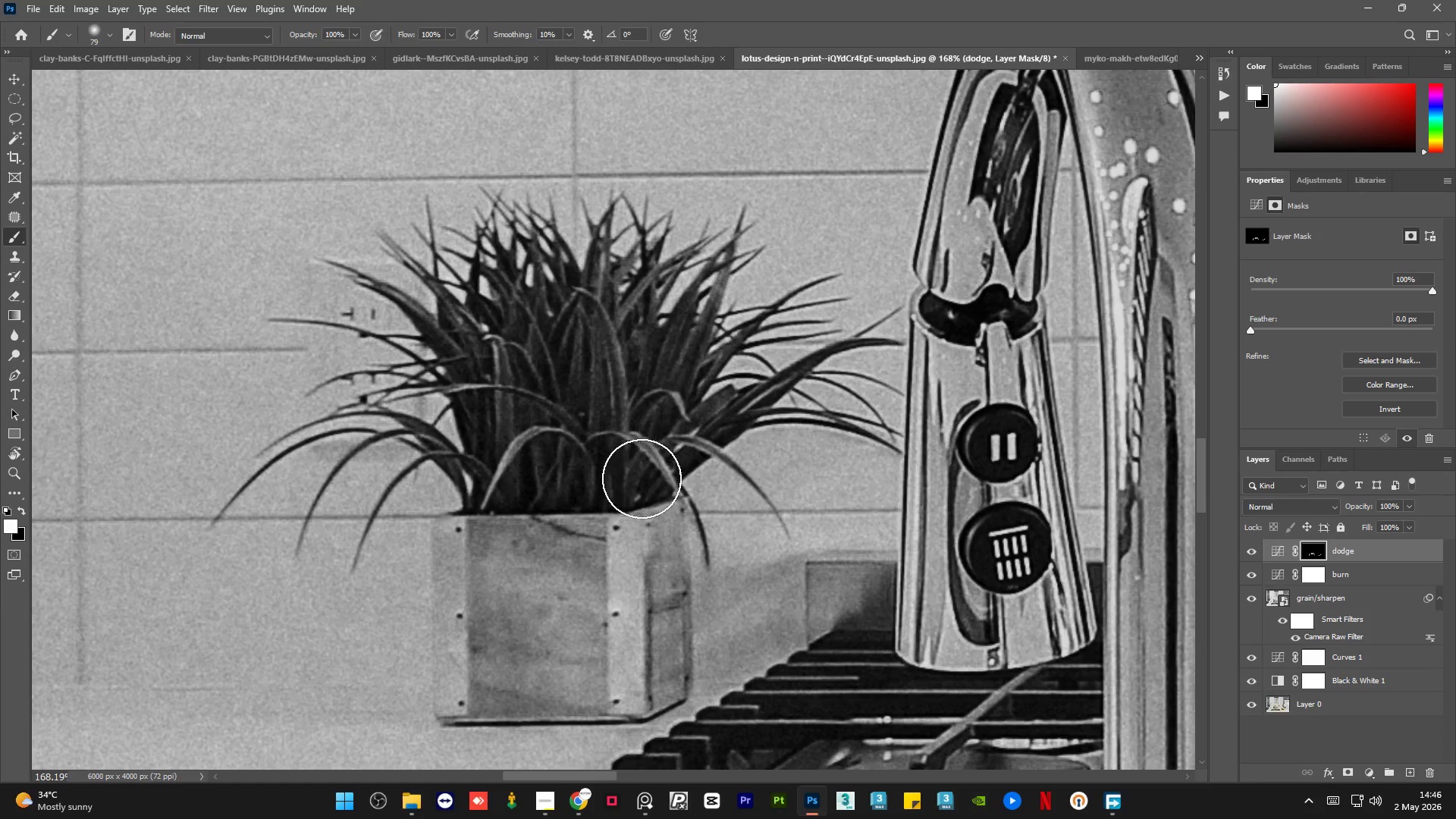 
left_click_drag(start_coordinate=[659, 450], to_coordinate=[693, 406])
 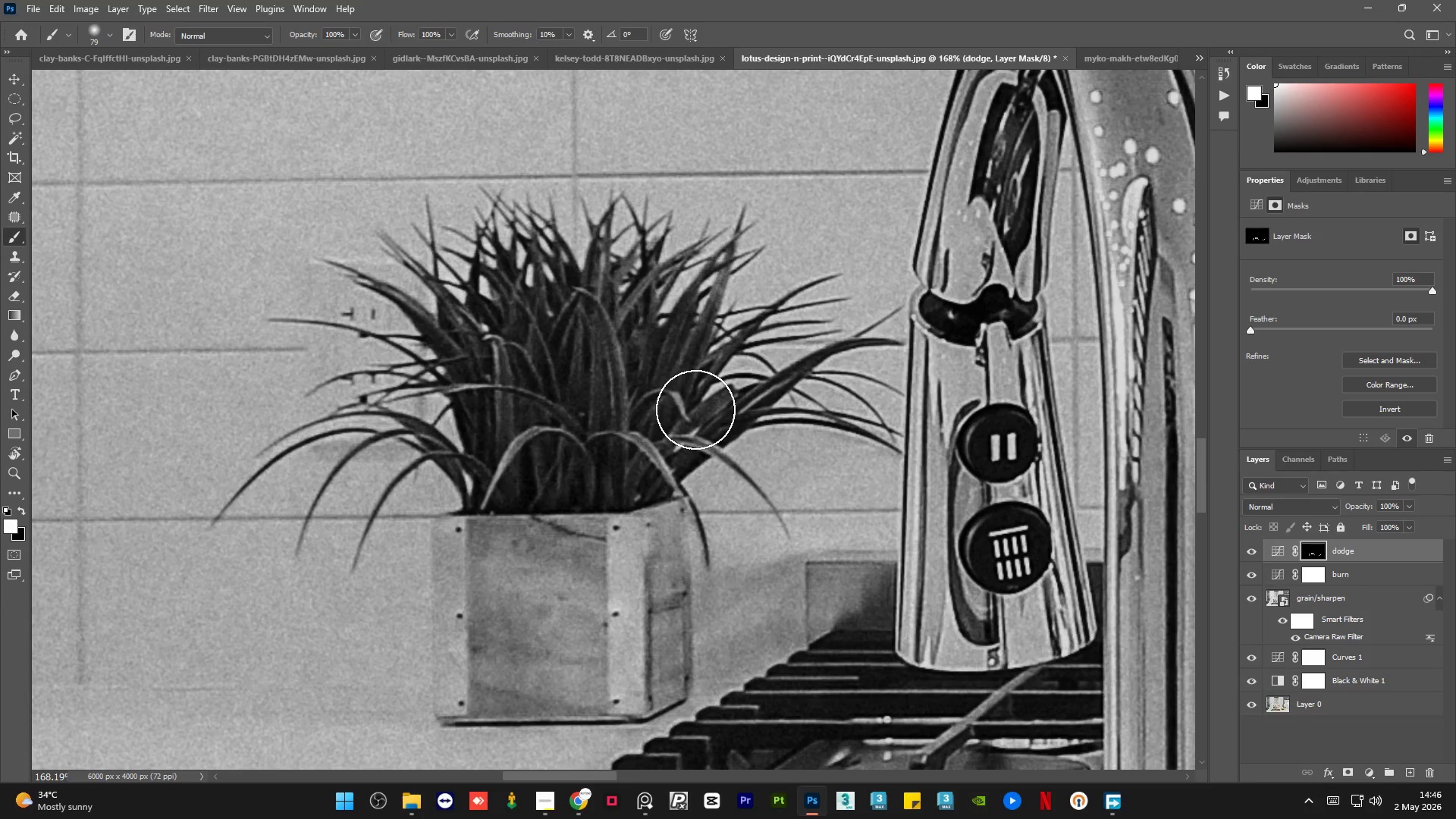 
wait(6.09)
 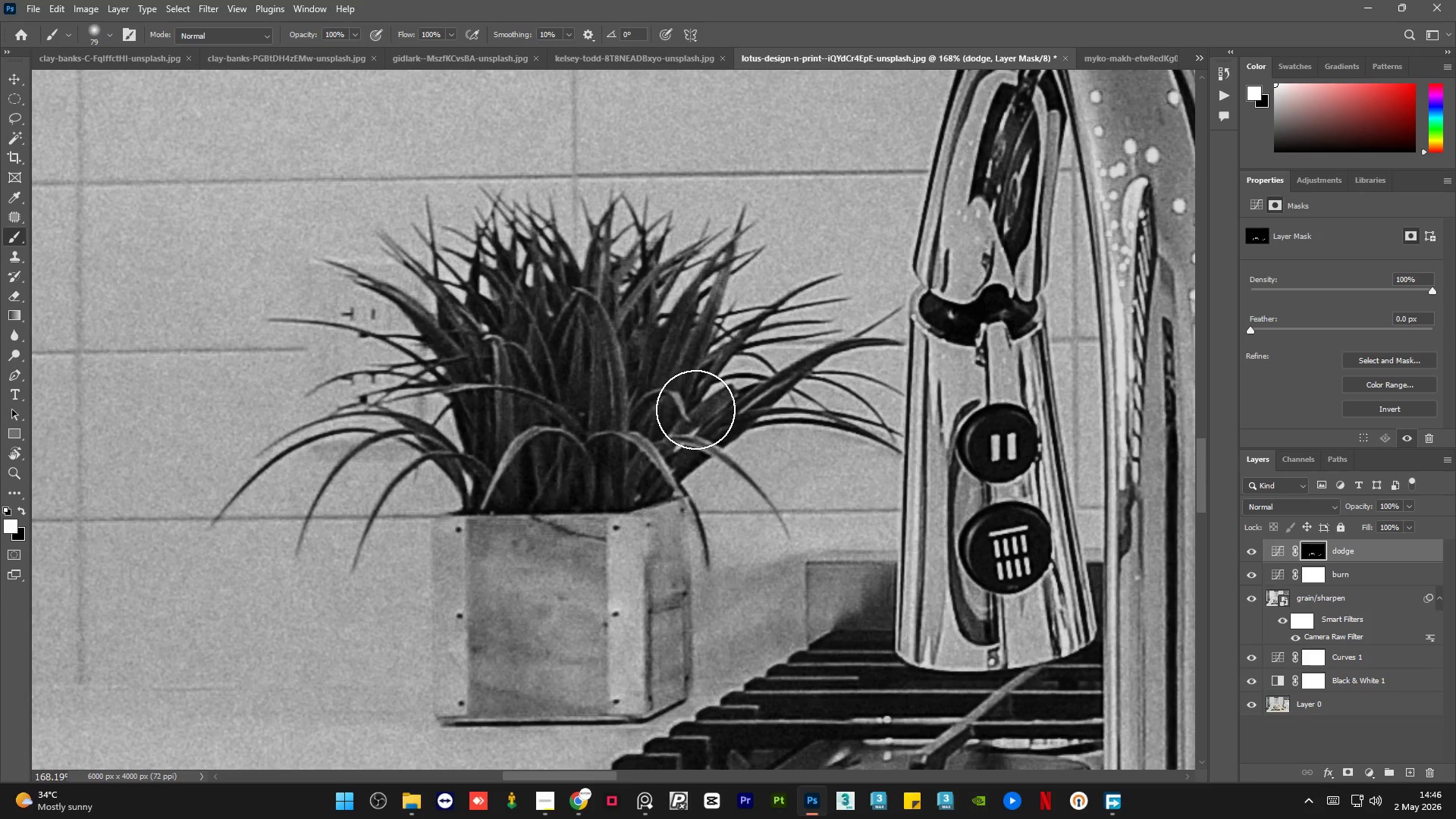 
key(Alt+AltLeft)
 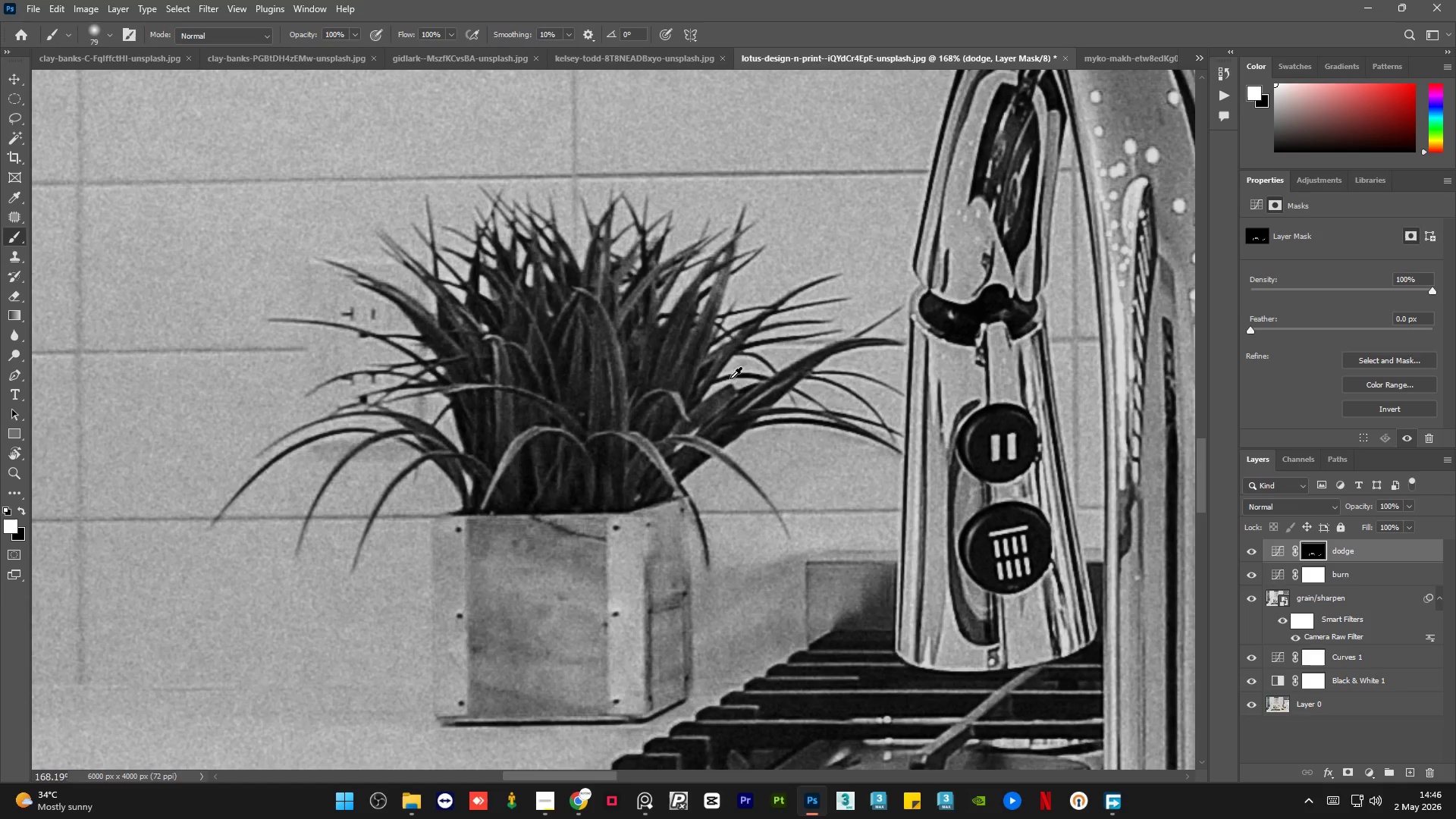 
hold_key(key=AltLeft, duration=3.3)
scroll: coordinate [384, 475], scroll_direction: down, amount: 24.0
 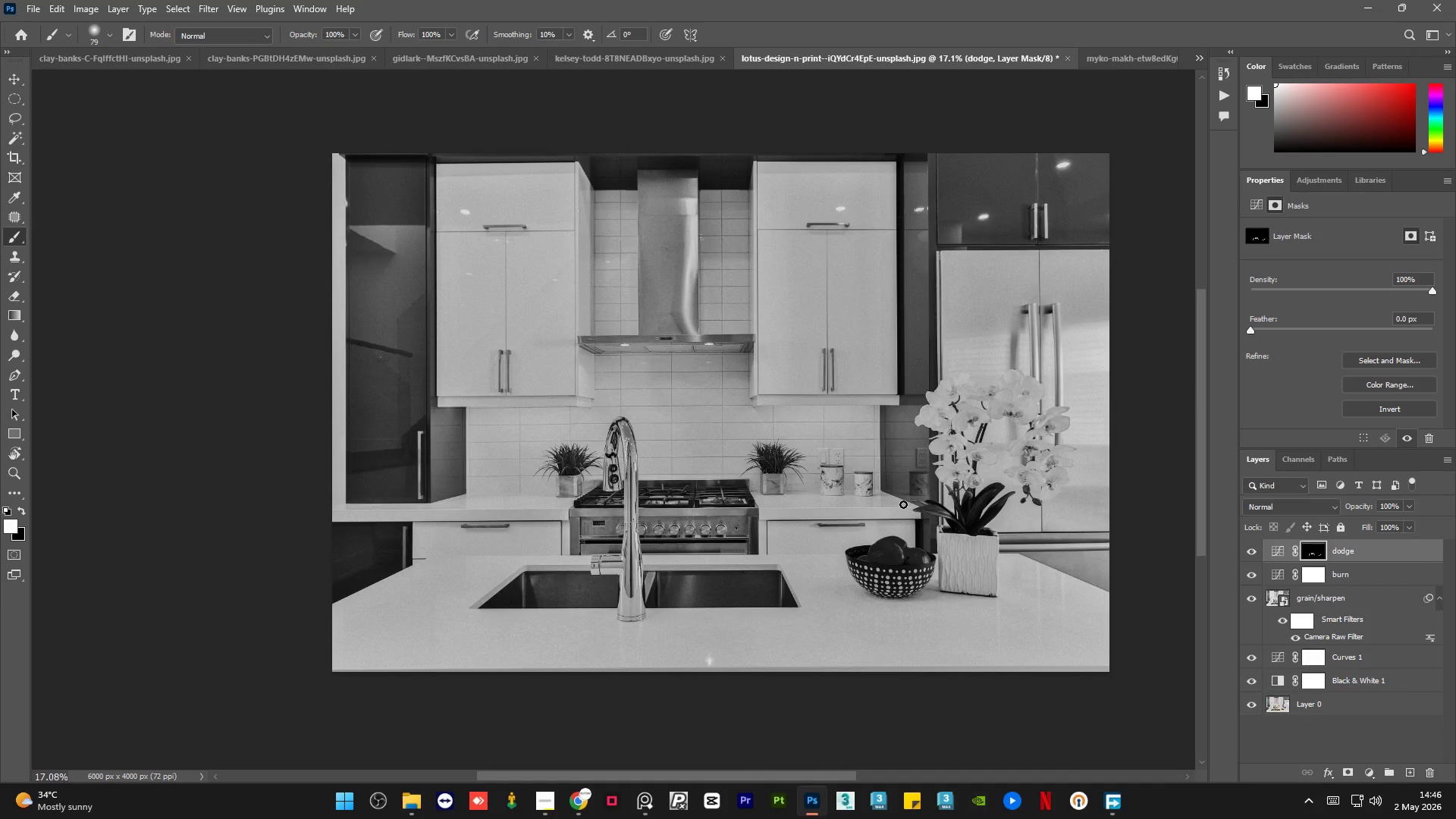 
hold_key(key=AltLeft, duration=1.33)
scroll: coordinate [974, 530], scroll_direction: up, amount: 20.0
 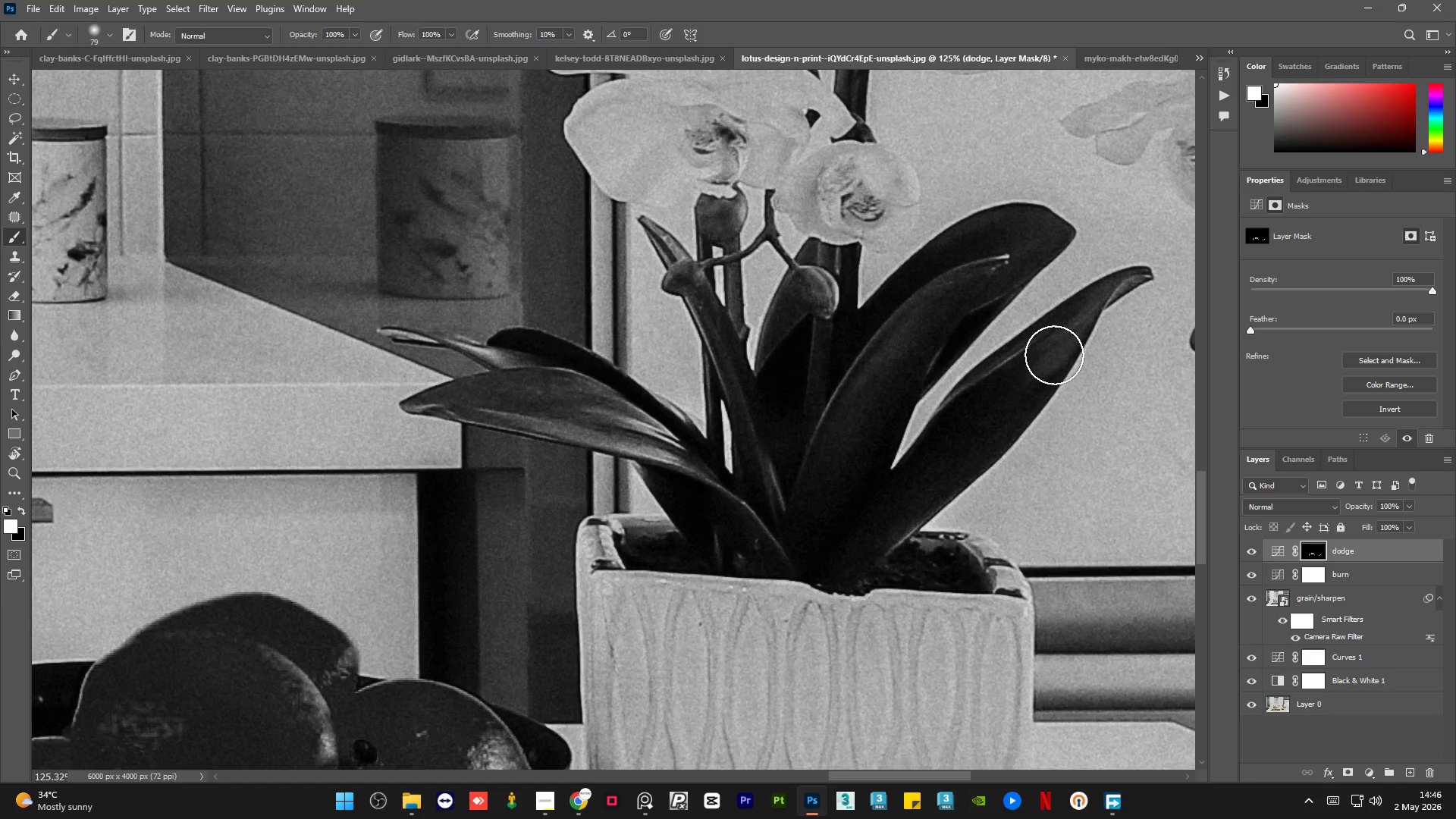 
left_click_drag(start_coordinate=[1052, 359], to_coordinate=[846, 577])
 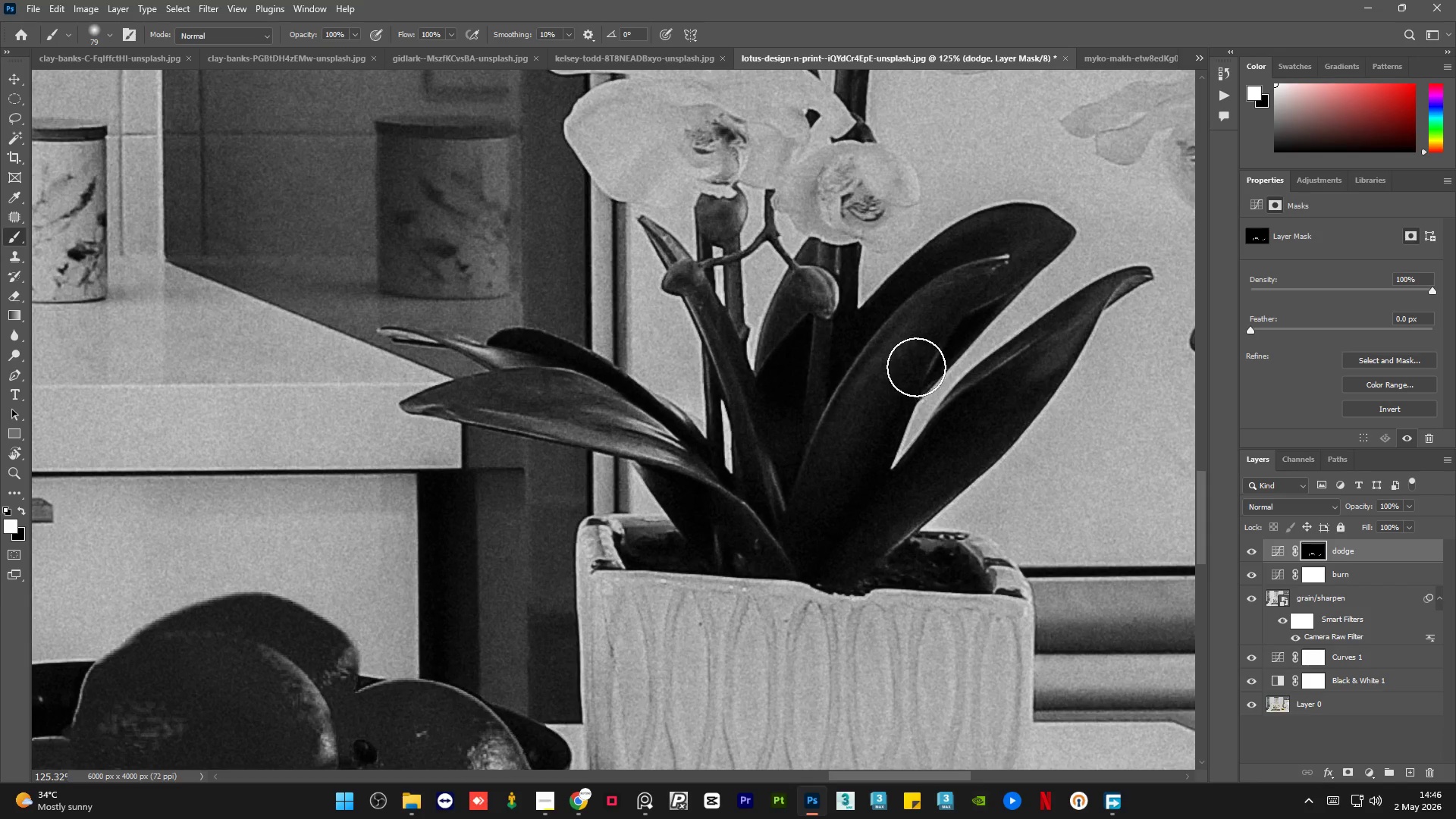 
left_click_drag(start_coordinate=[906, 382], to_coordinate=[802, 583])
 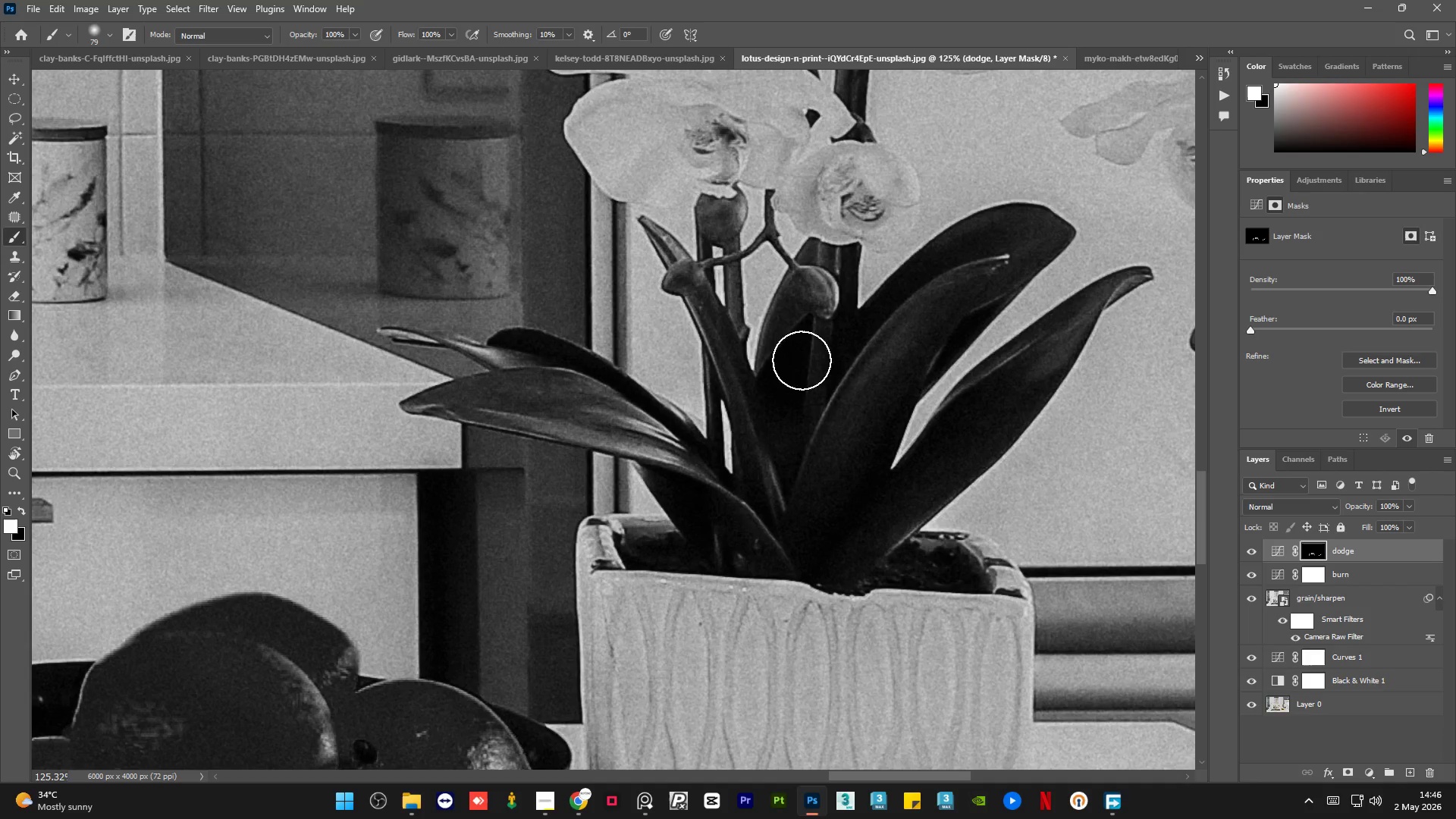 
left_click_drag(start_coordinate=[800, 370], to_coordinate=[770, 557])
 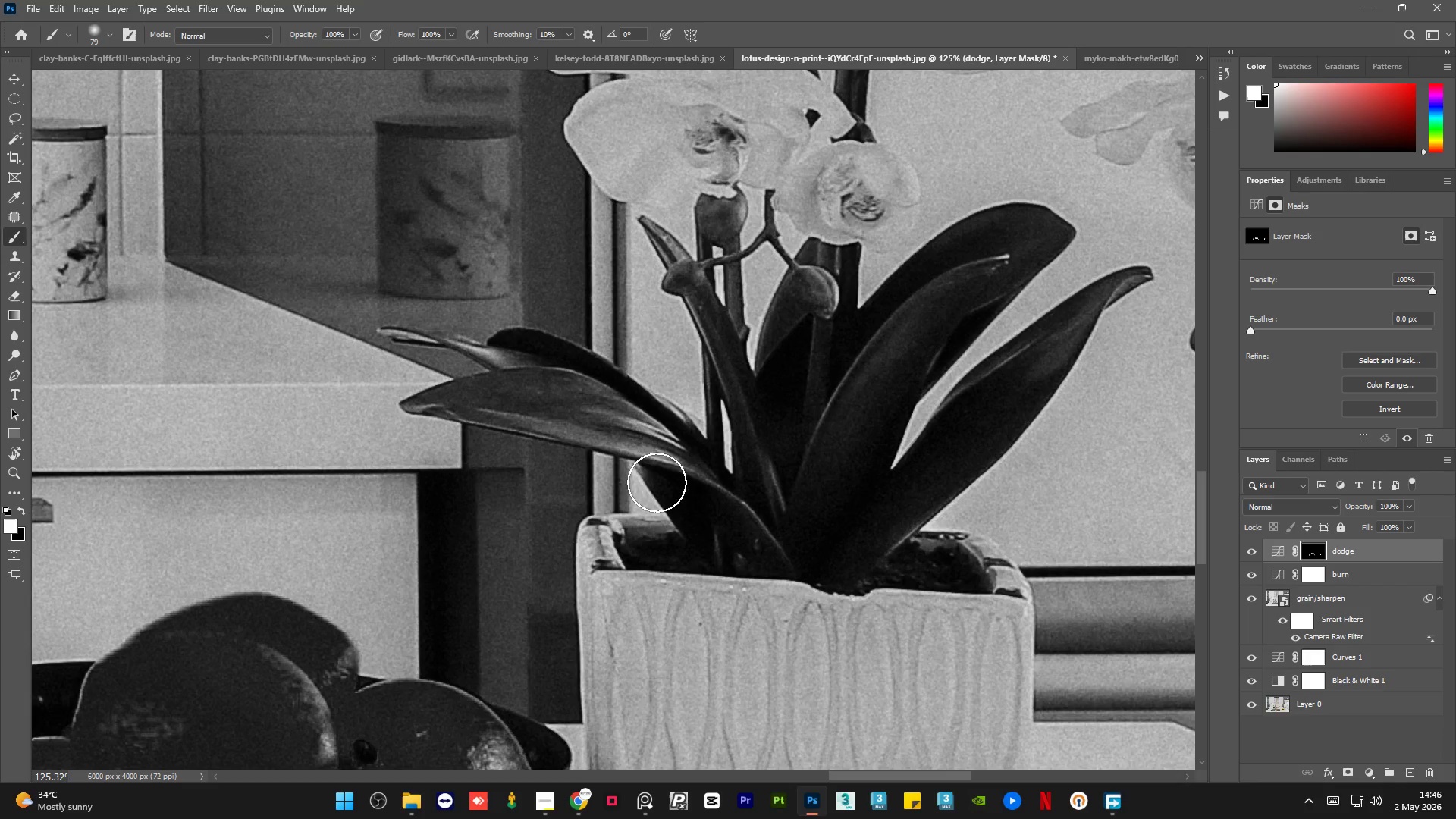 
left_click_drag(start_coordinate=[654, 477], to_coordinate=[732, 570])
 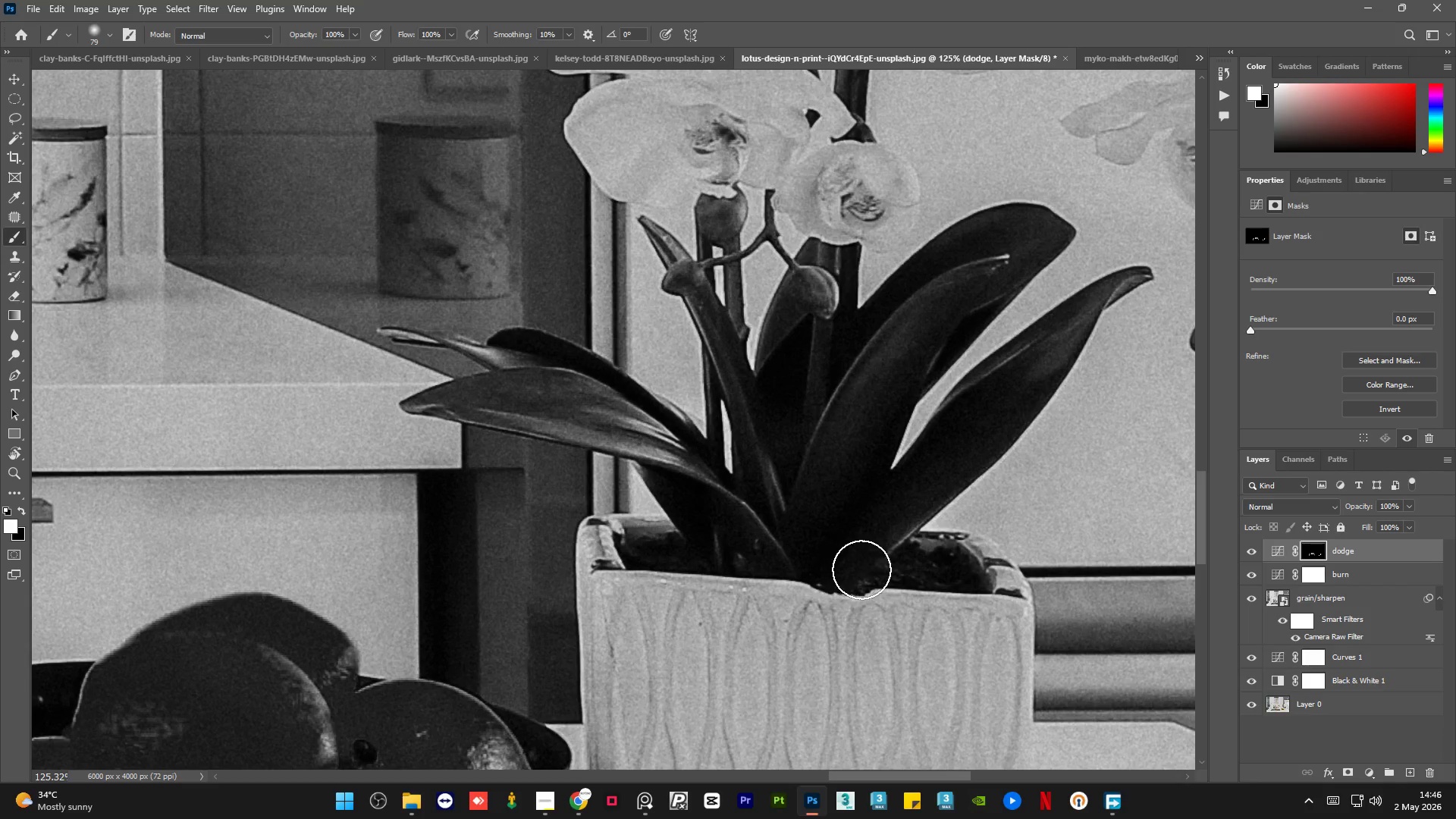 
left_click_drag(start_coordinate=[885, 570], to_coordinate=[968, 570])
 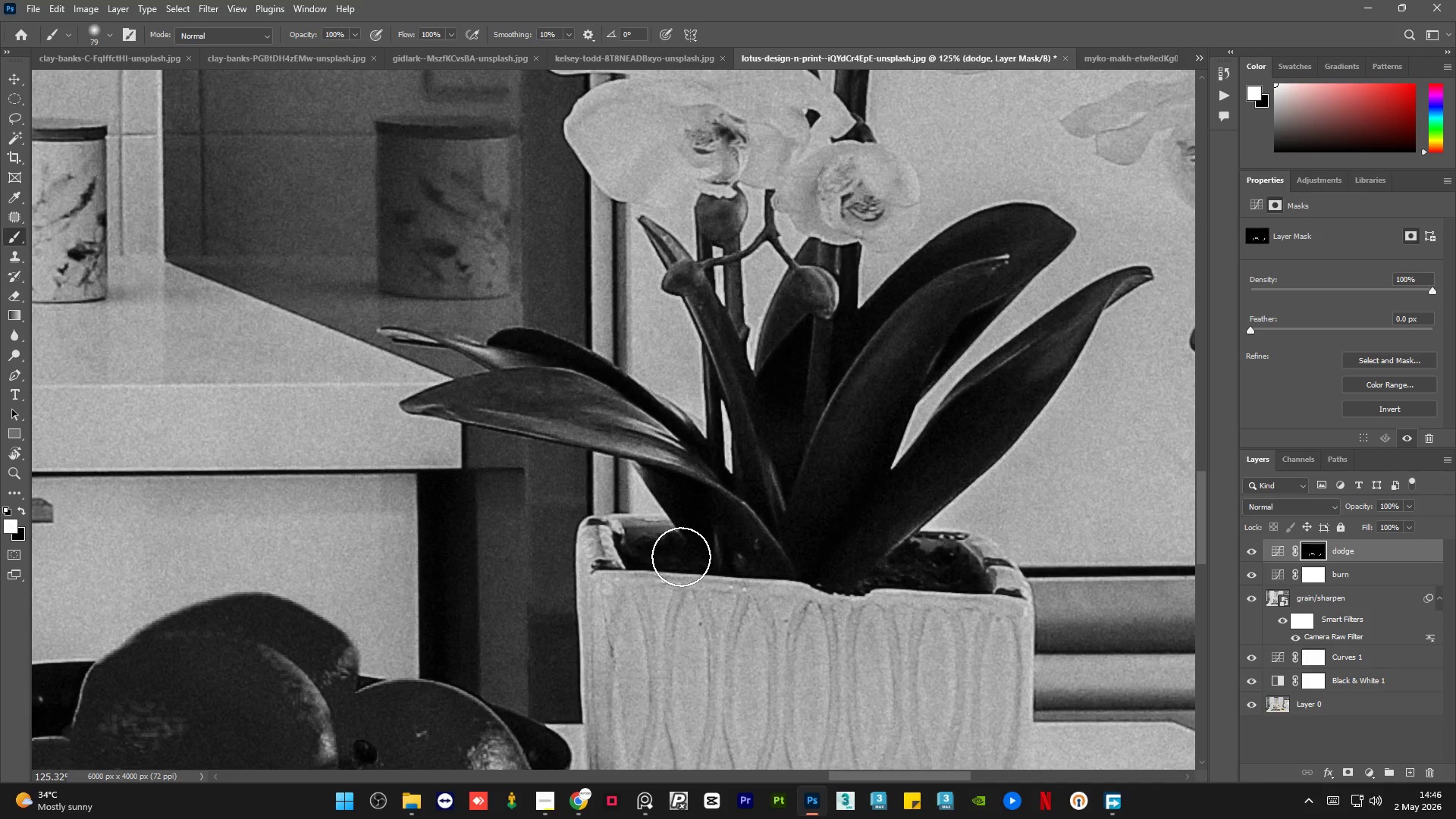 
left_click_drag(start_coordinate=[681, 556], to_coordinate=[632, 557])
 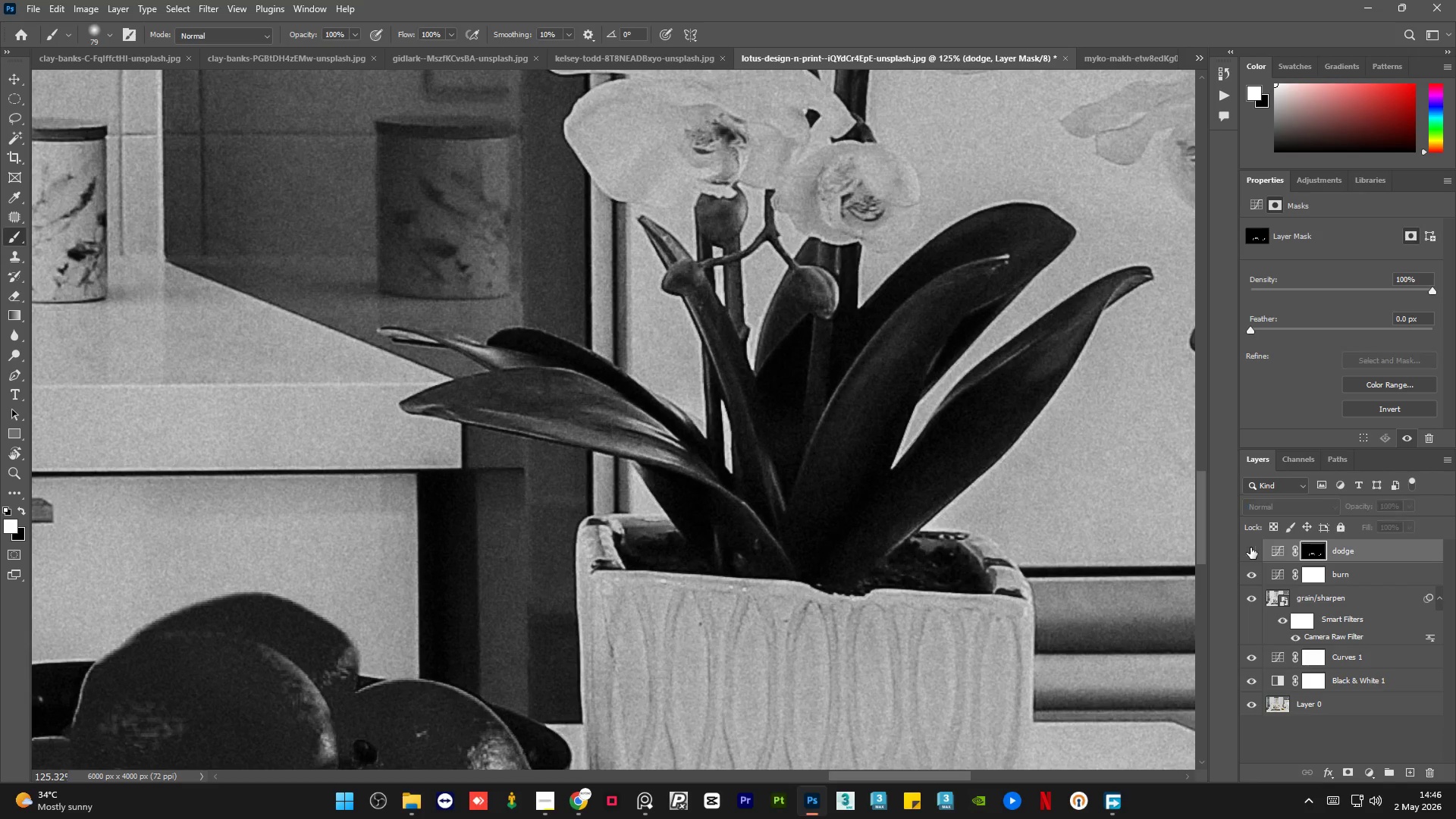 
double_click([1250, 548])
 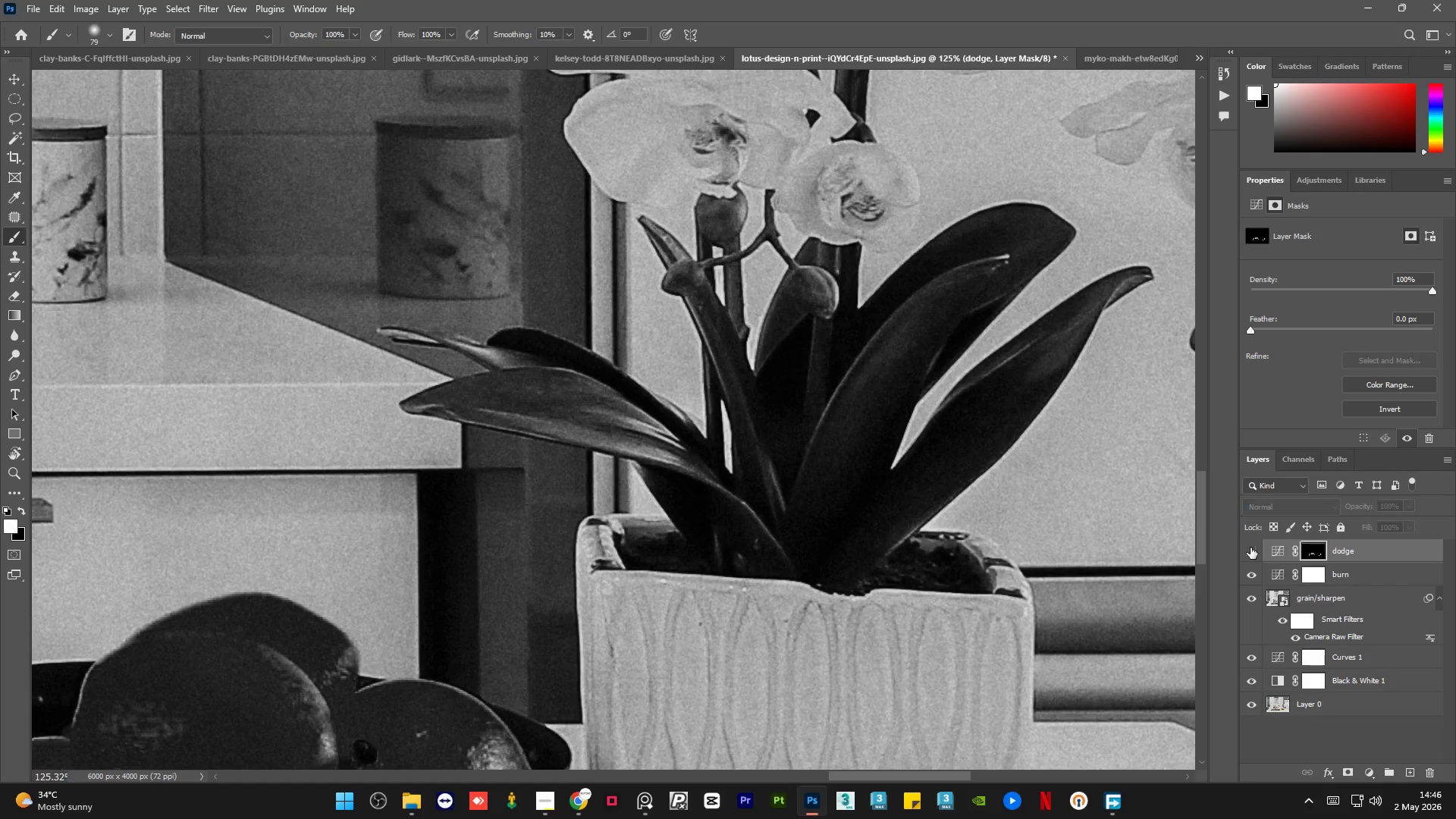 
double_click([1250, 548])
 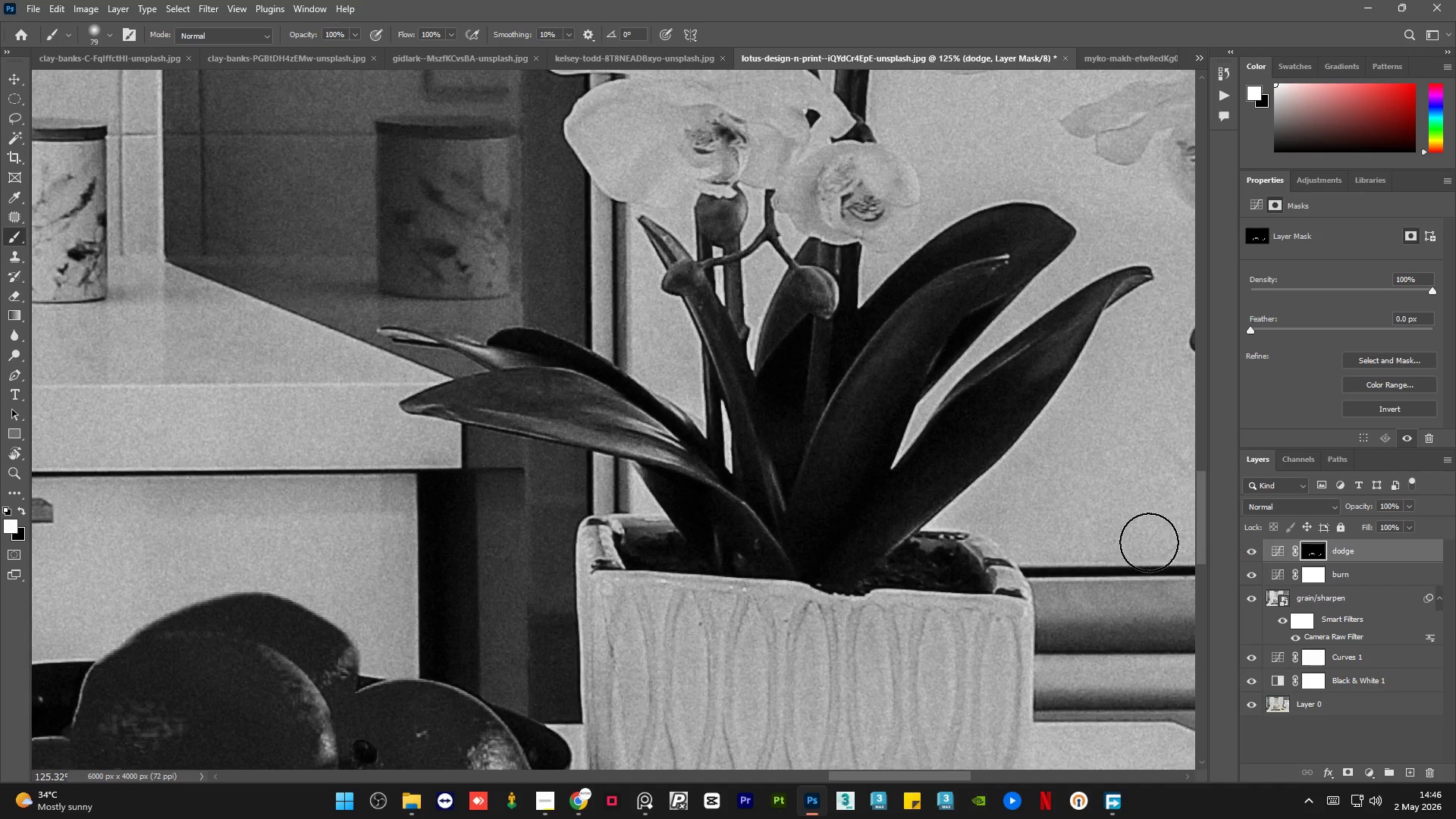 
hold_key(key=AltLeft, duration=3.17)
scroll: coordinate [894, 568], scroll_direction: down, amount: 21.0
 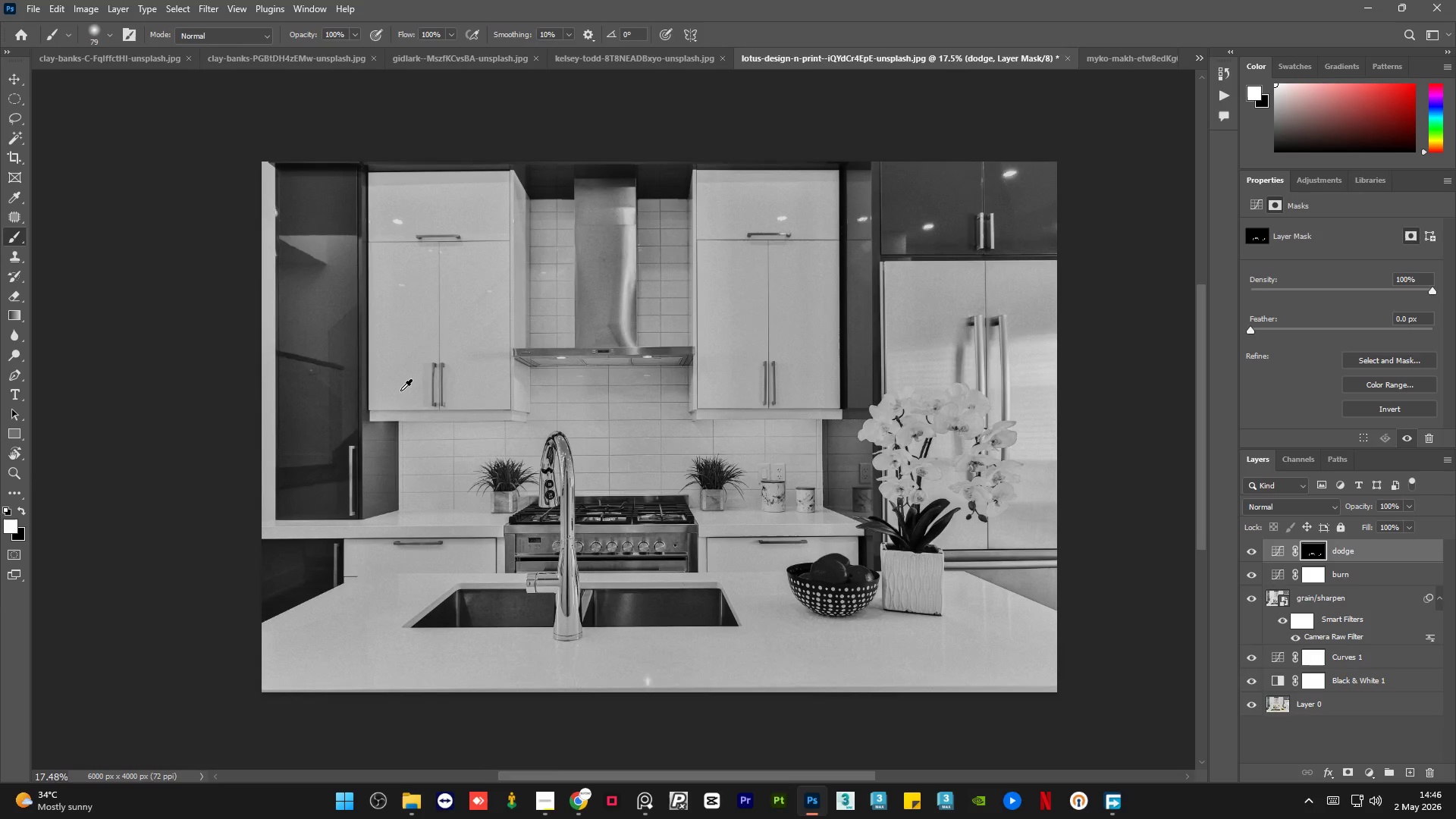 
scroll: coordinate [400, 391], scroll_direction: up, amount: 1.0
 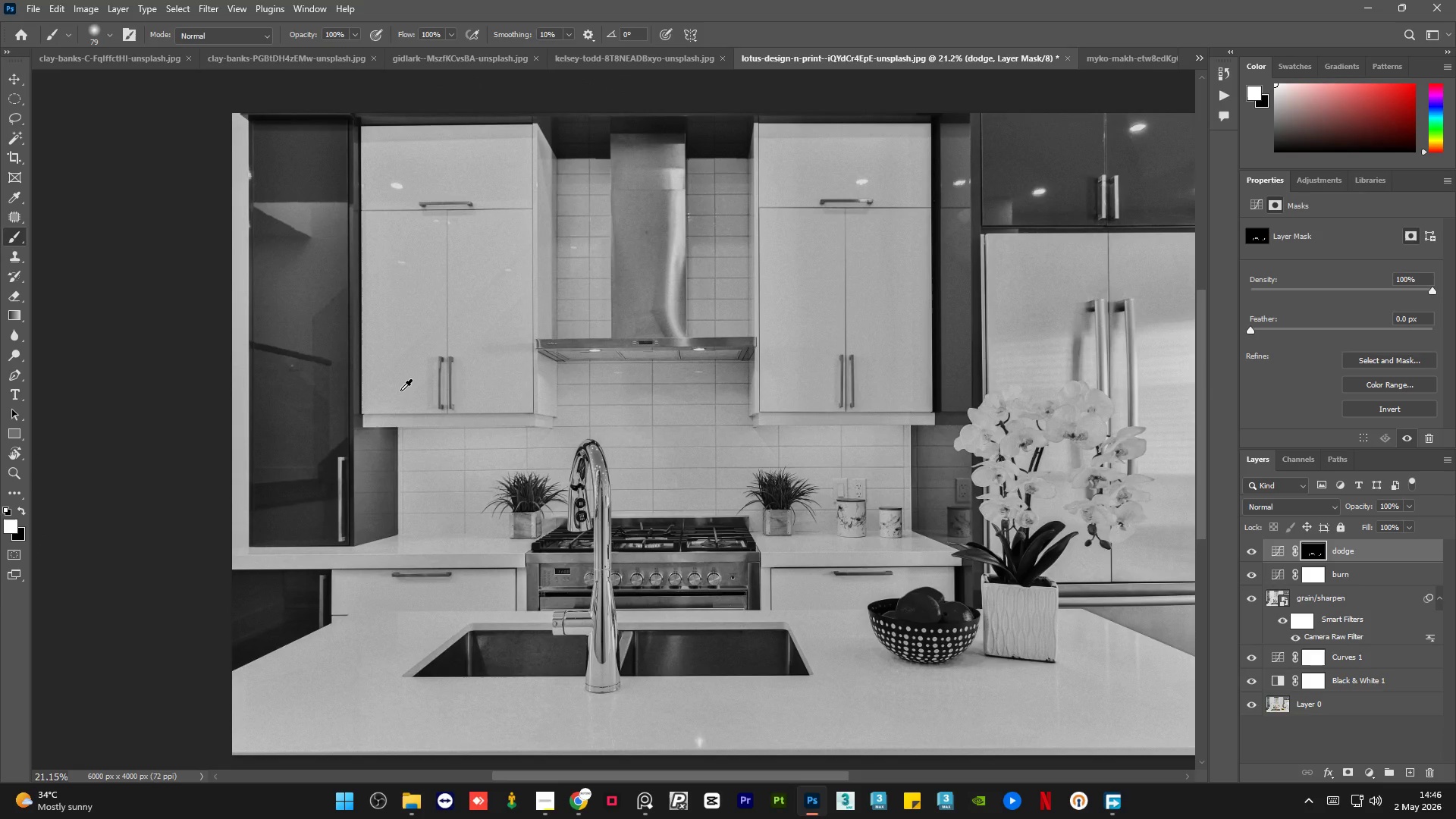 
scroll: coordinate [400, 391], scroll_direction: none, amount: 0.0
 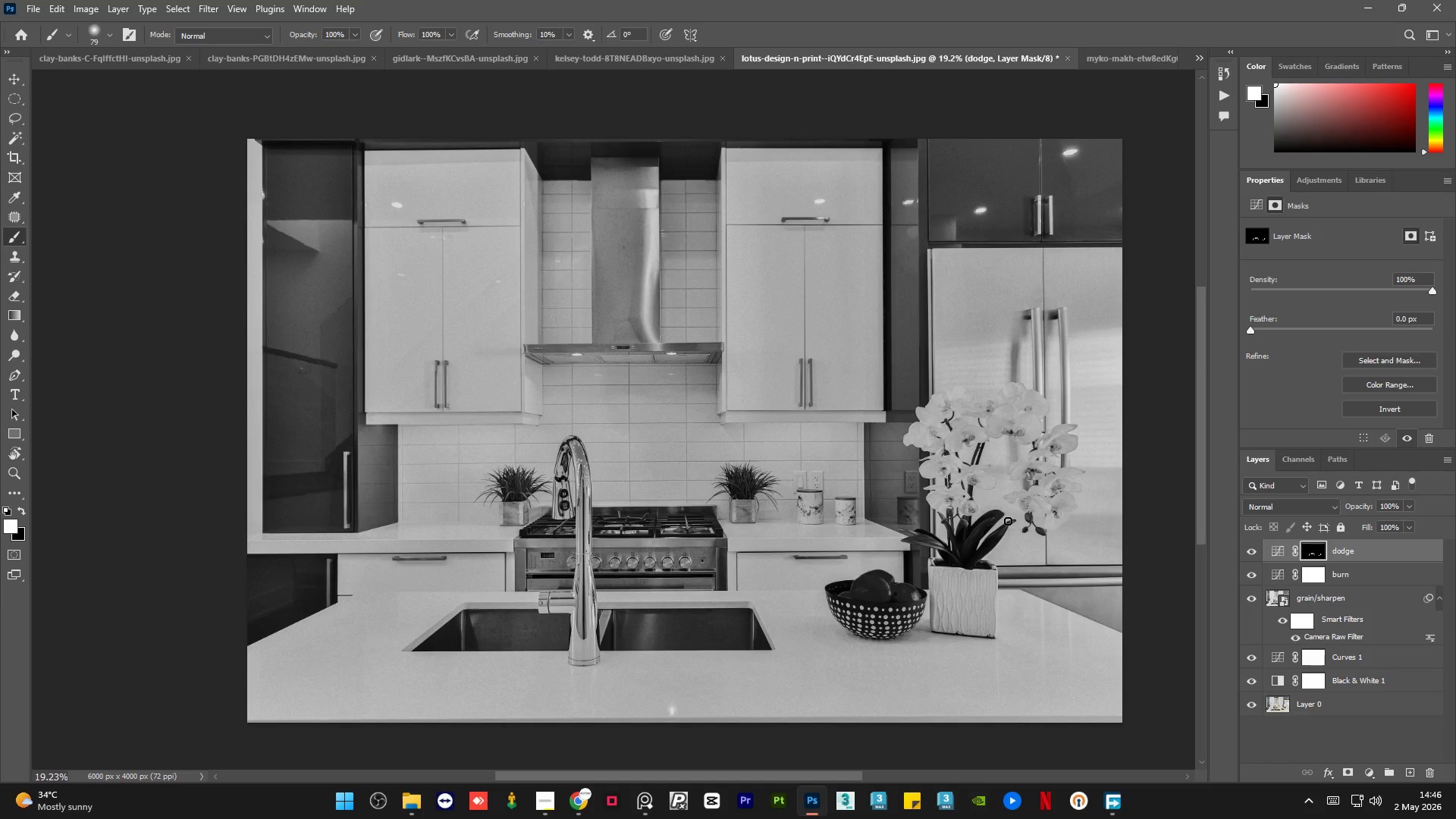 
scroll: coordinate [975, 541], scroll_direction: down, amount: 1.0
 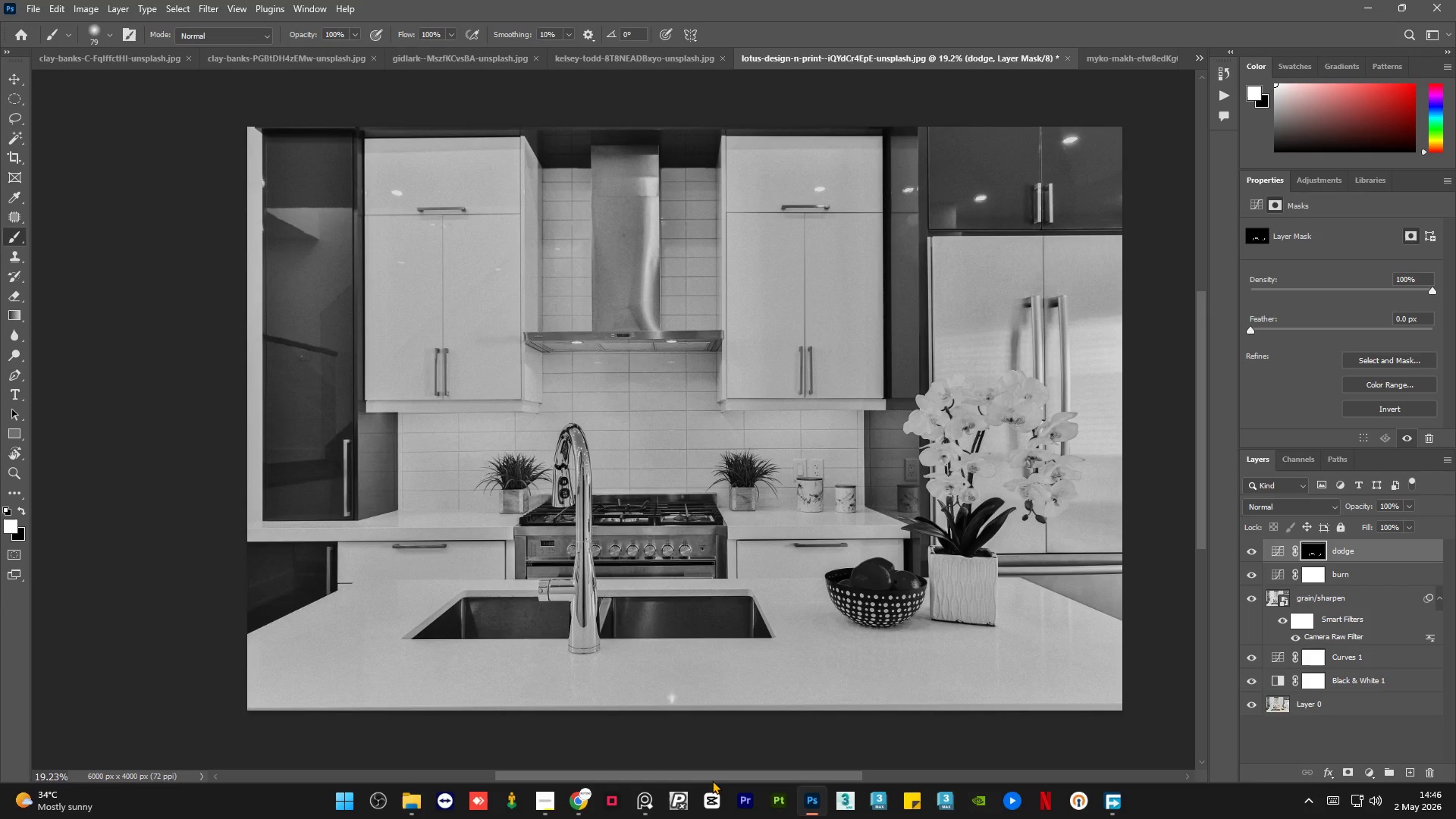 
left_click_drag(start_coordinate=[715, 775], to_coordinate=[727, 774])
 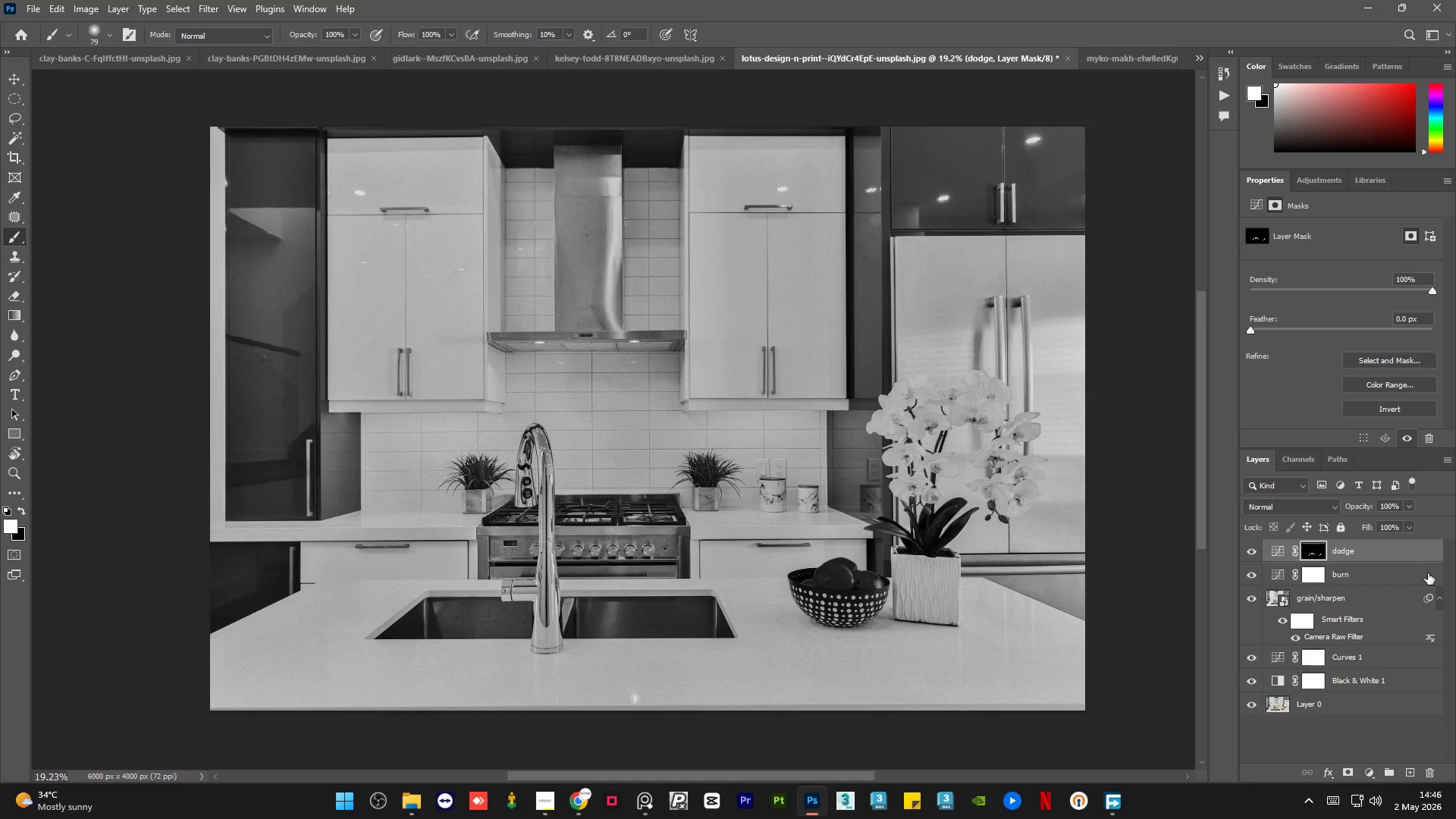 
hold_key(key=AltLeft, duration=4.8)
left_click([1249, 702])
 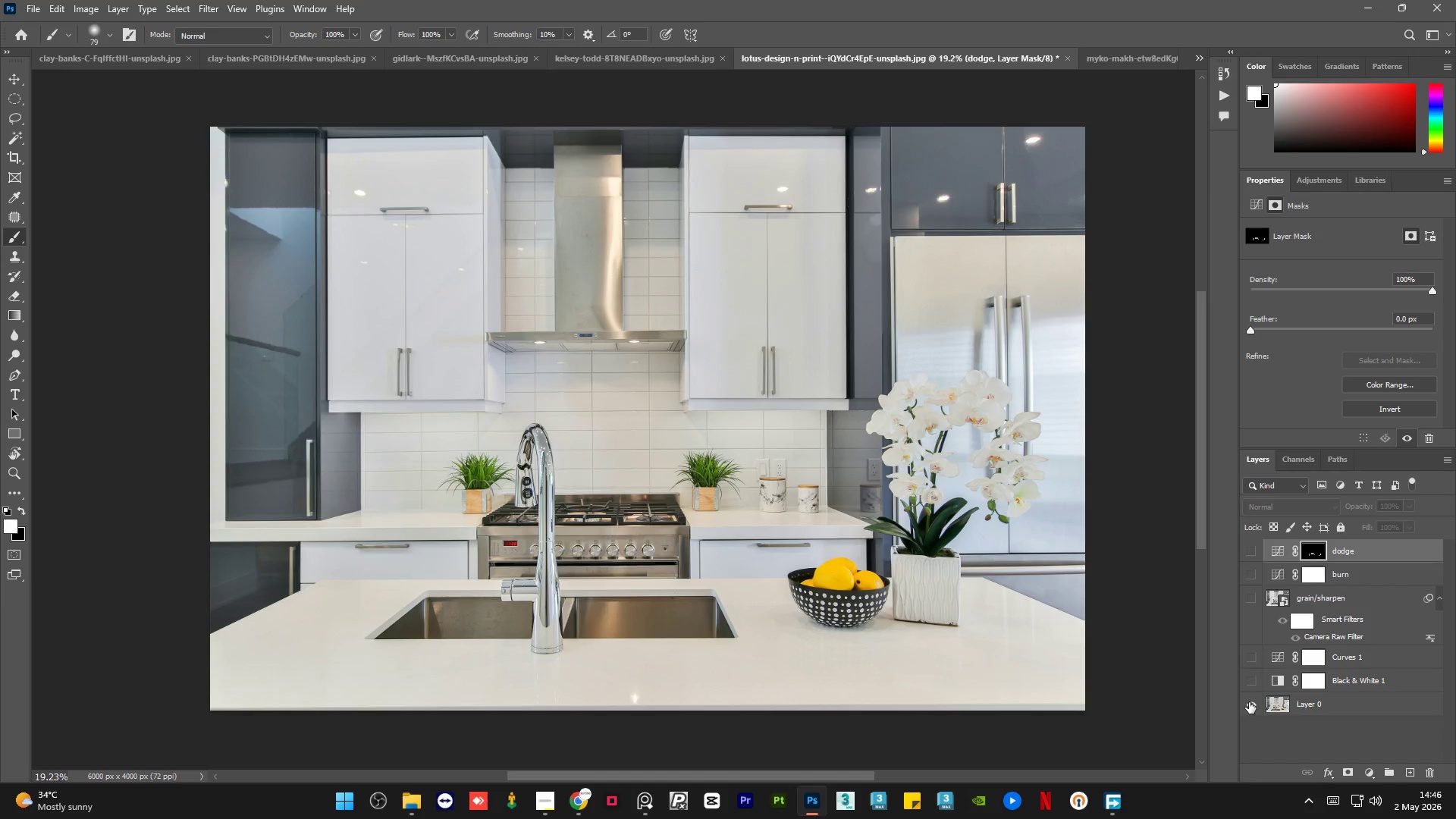 
left_click([1249, 702])
 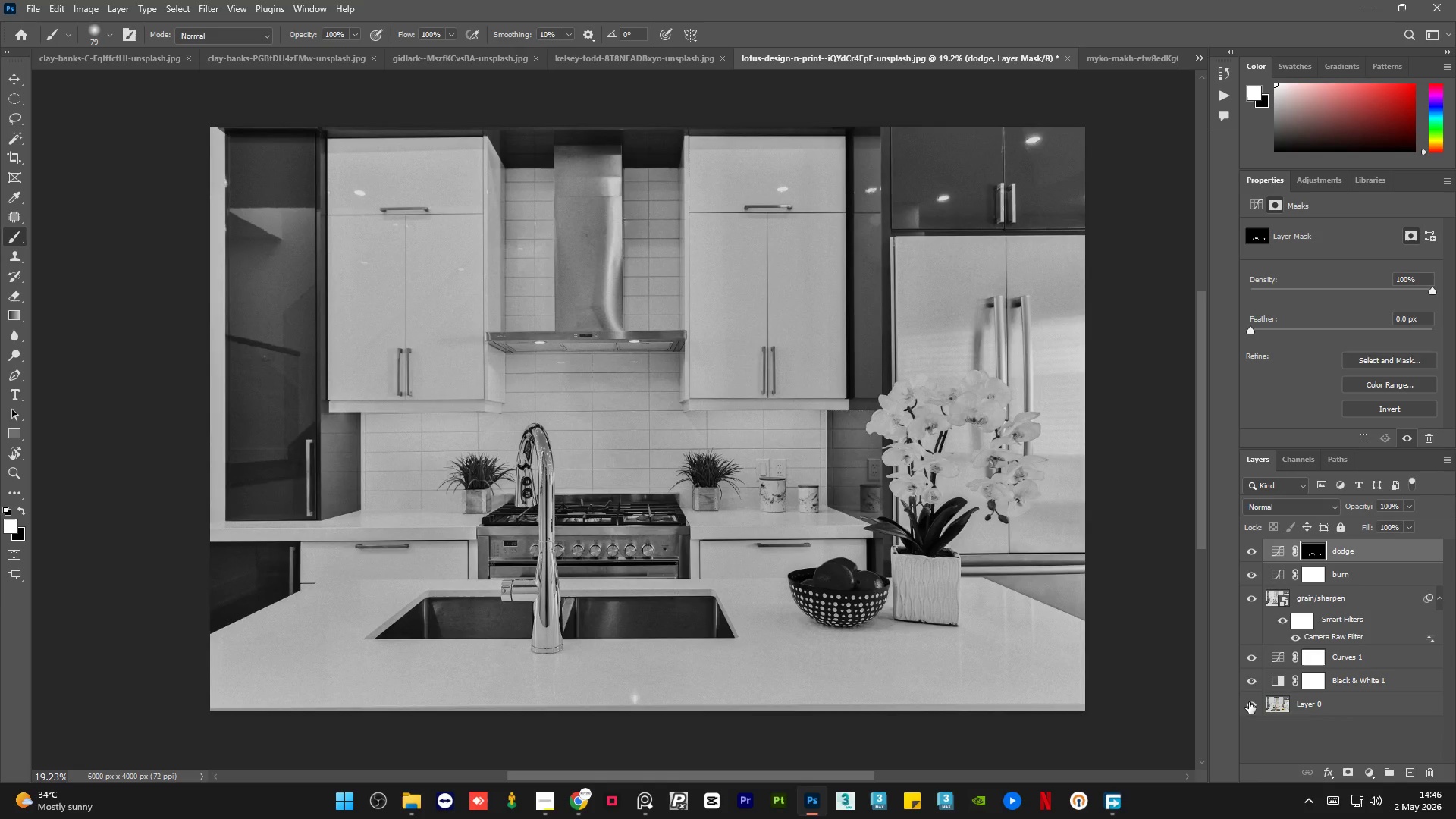 
left_click([1249, 702])
 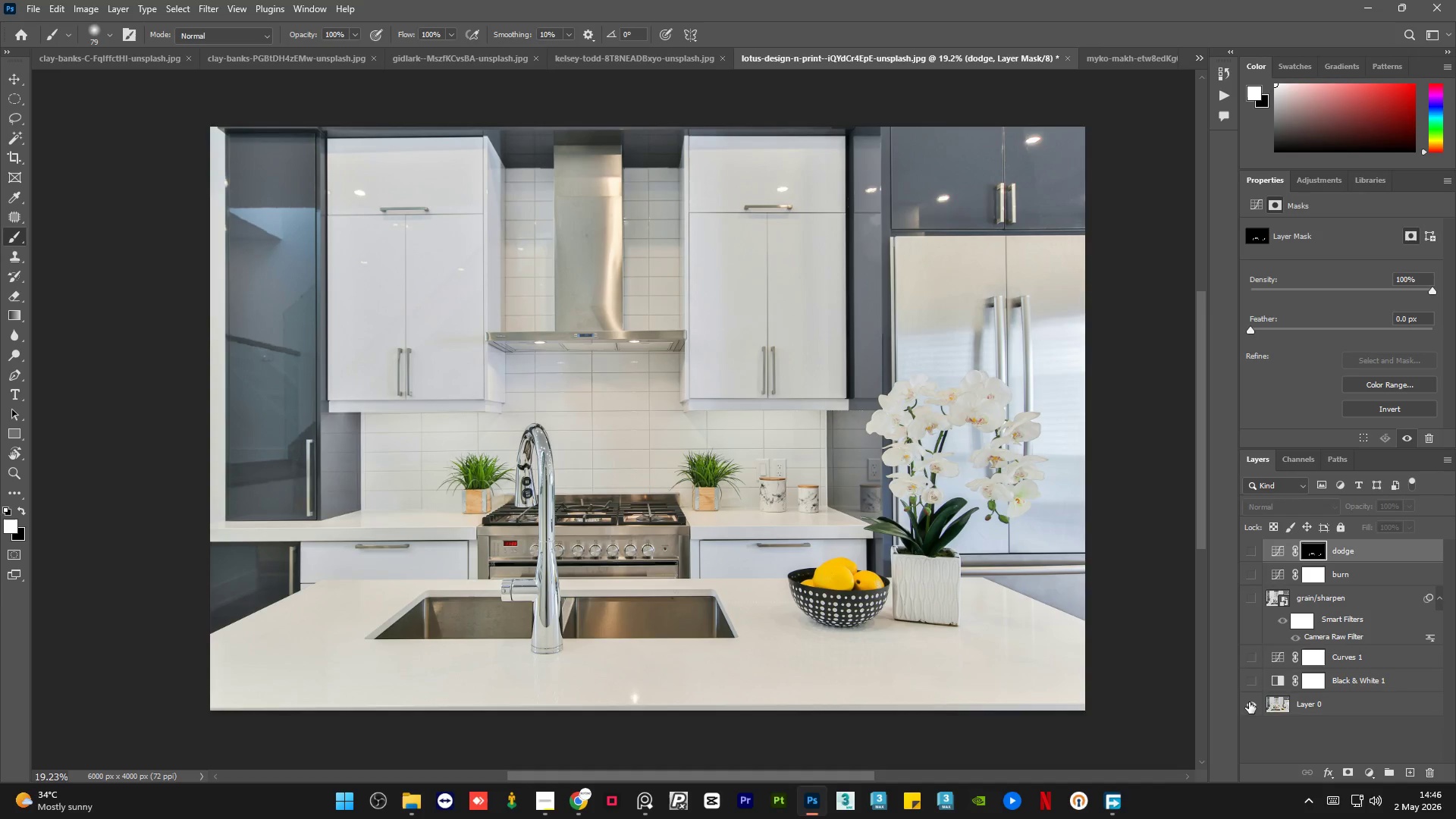 
left_click([1249, 702])
 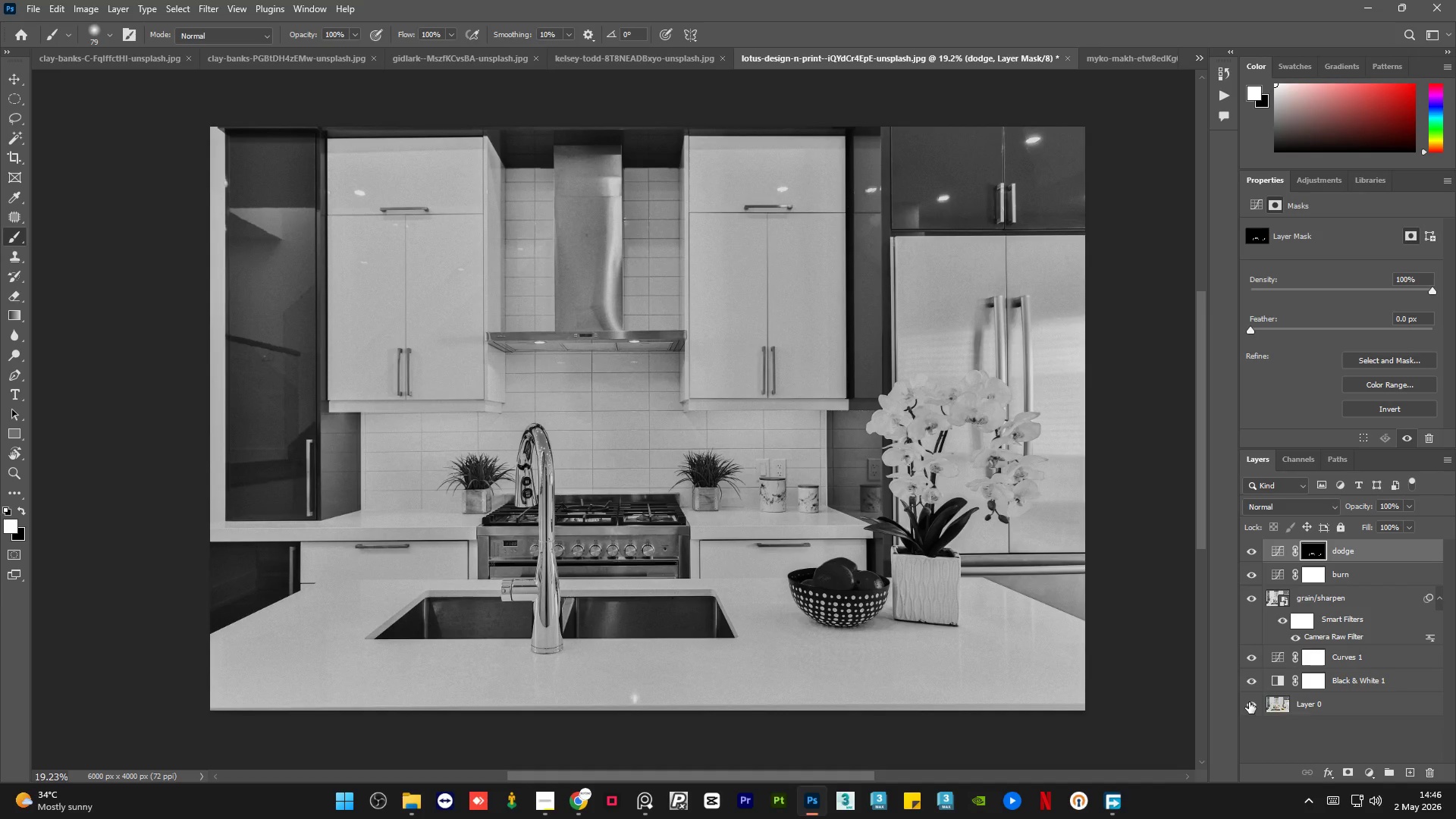 
left_click([1249, 702])
 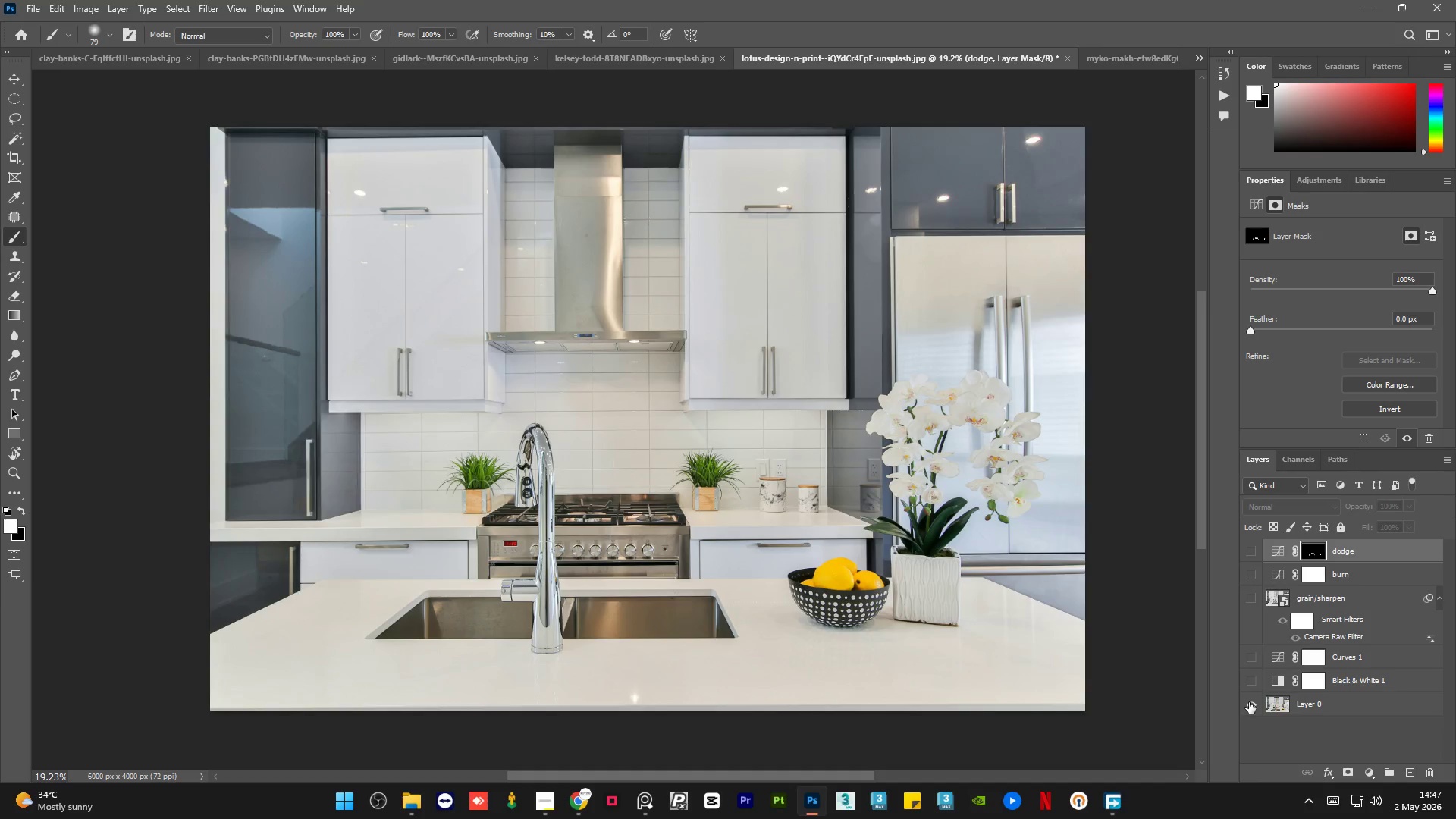 
left_click([1249, 702])
 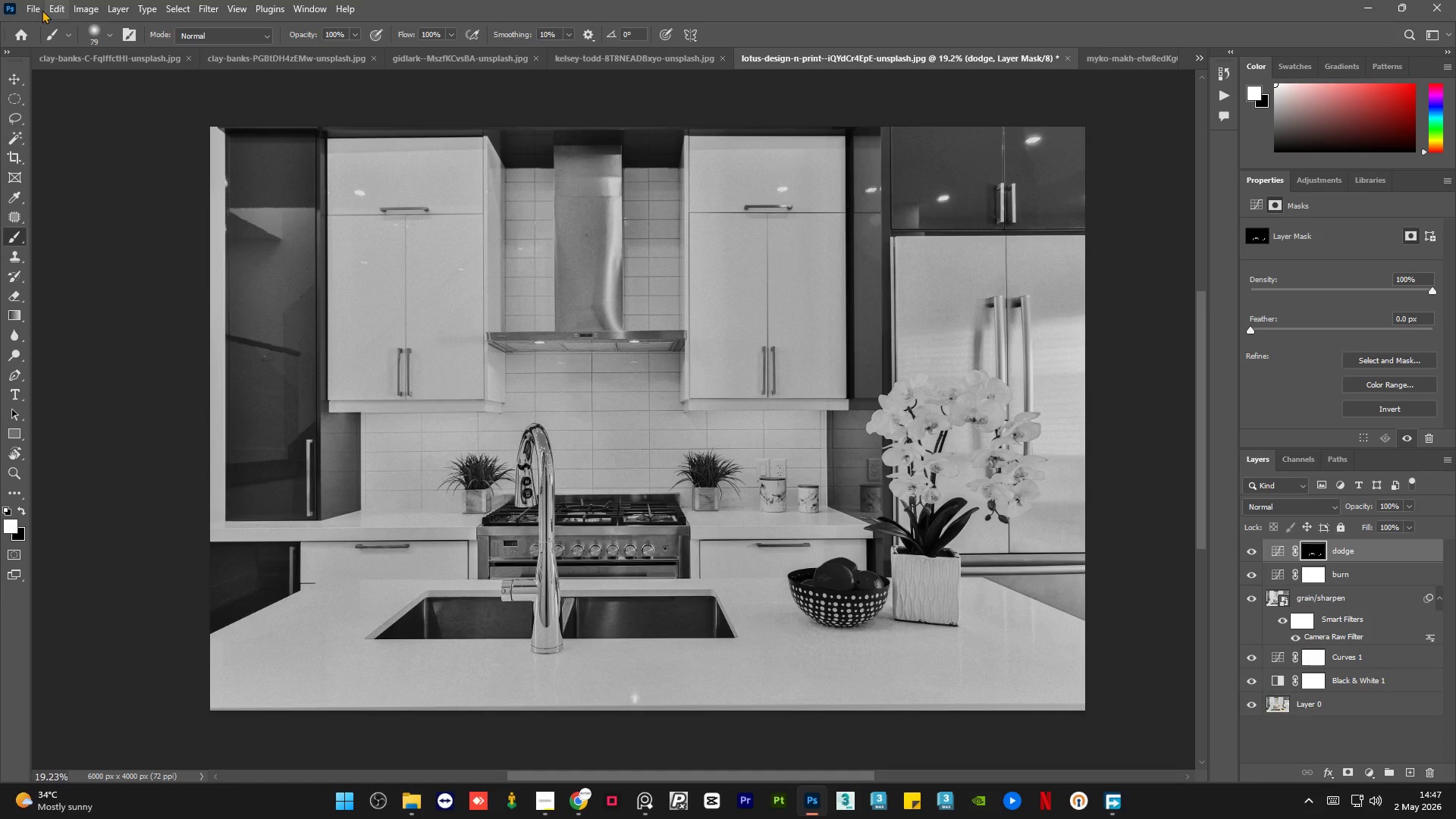 
left_click([40, 8])
 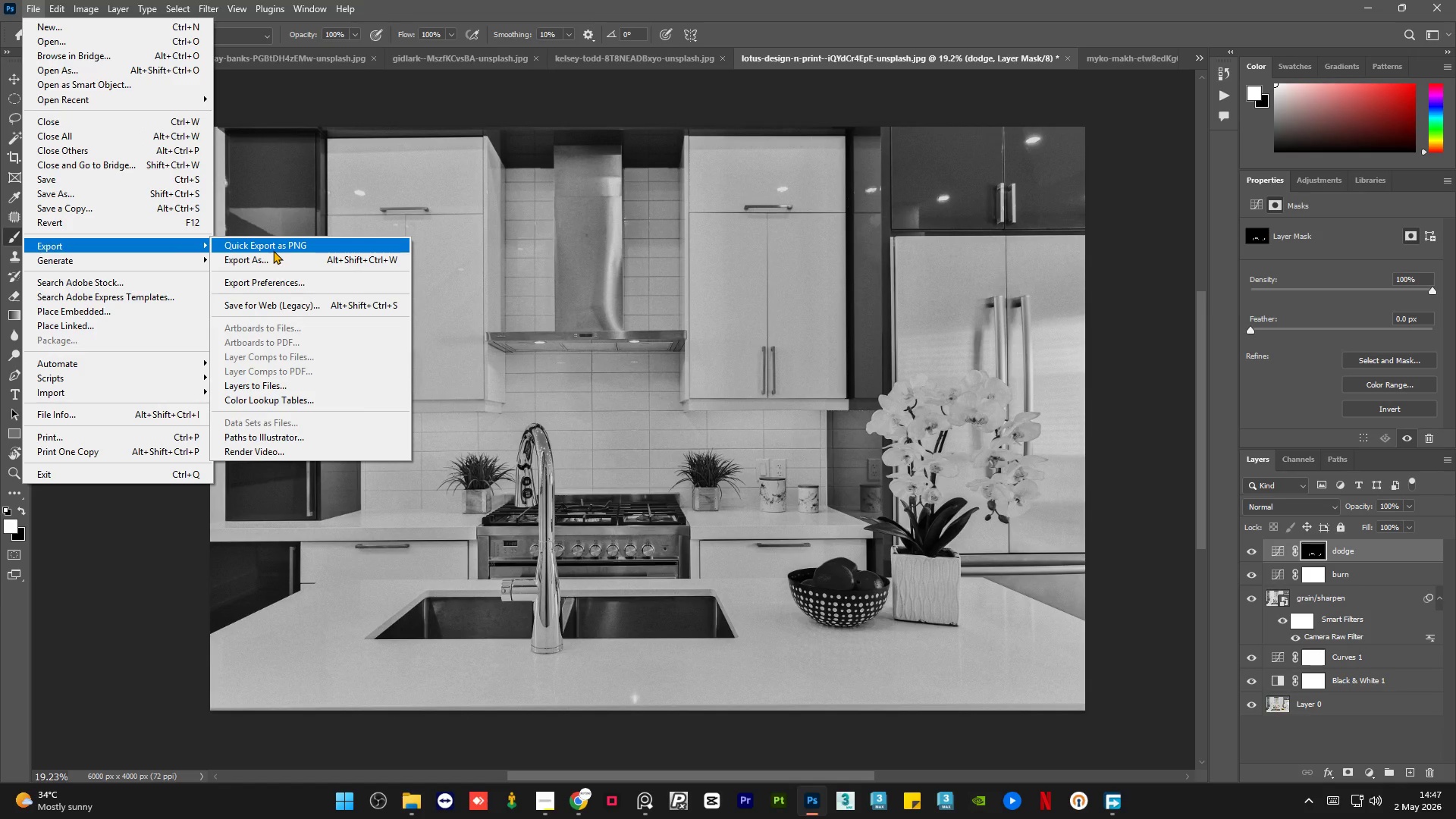 
left_click([286, 260])
 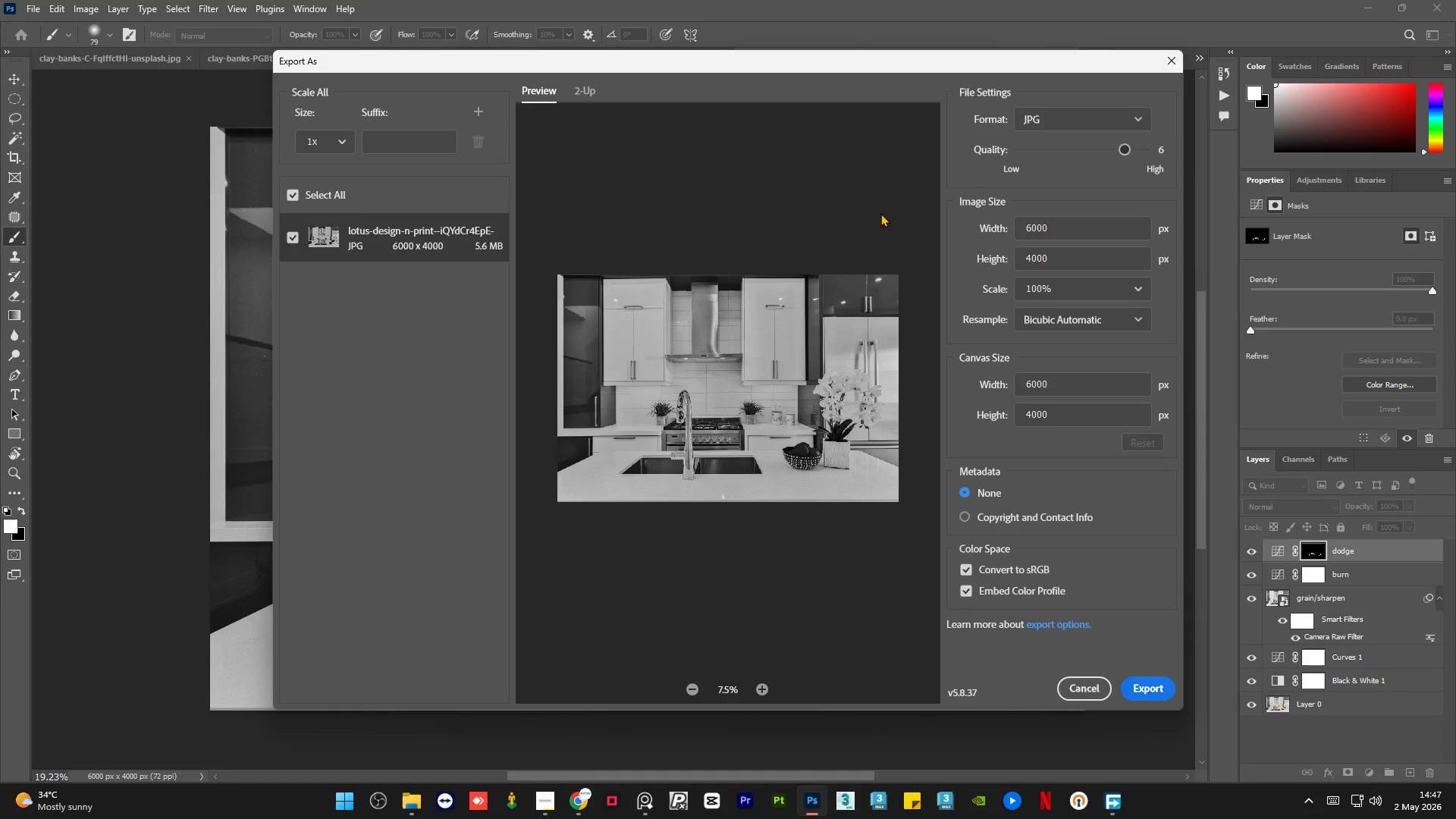 
double_click([1087, 234])
 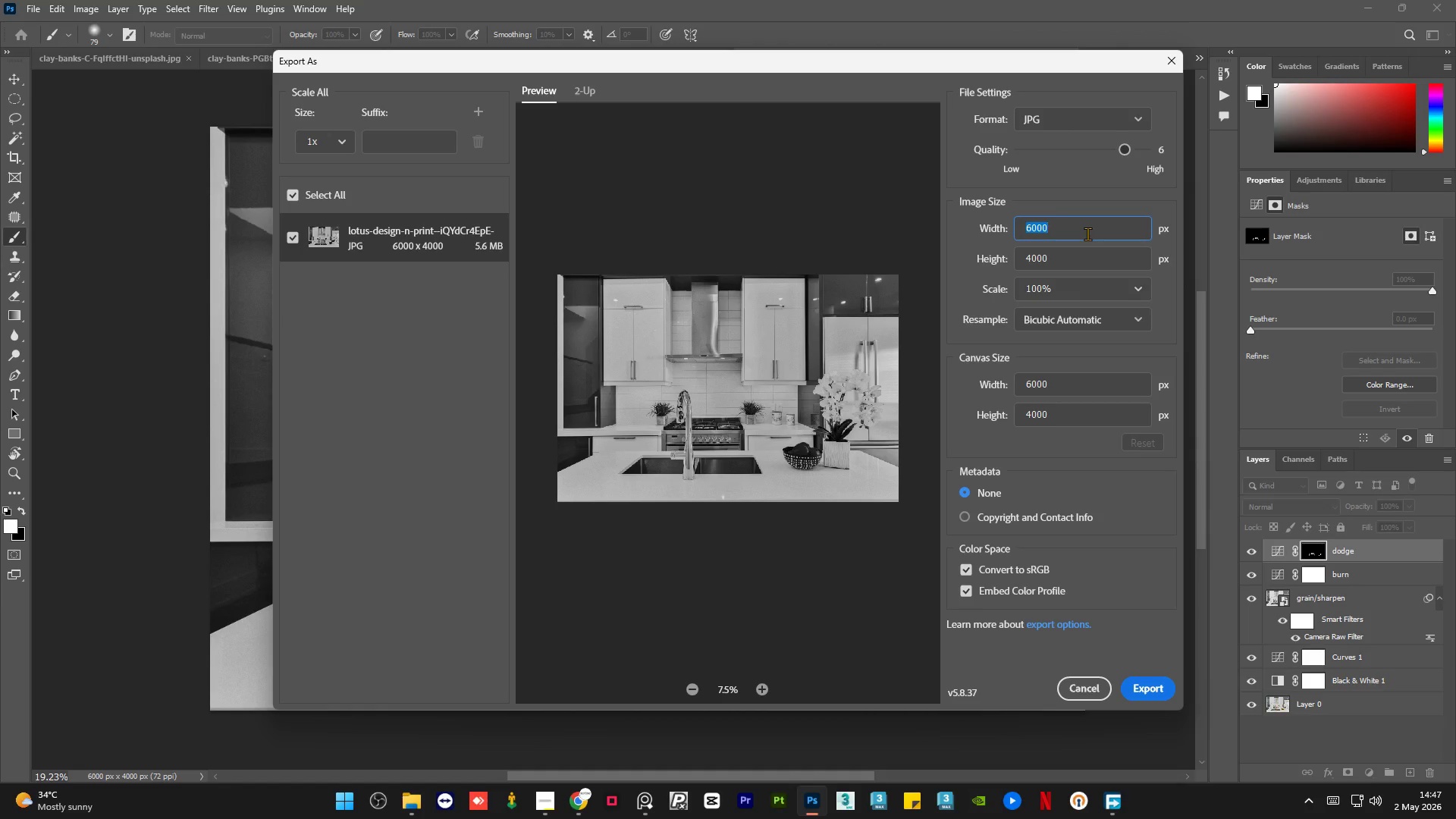 
key(Numpad2)
 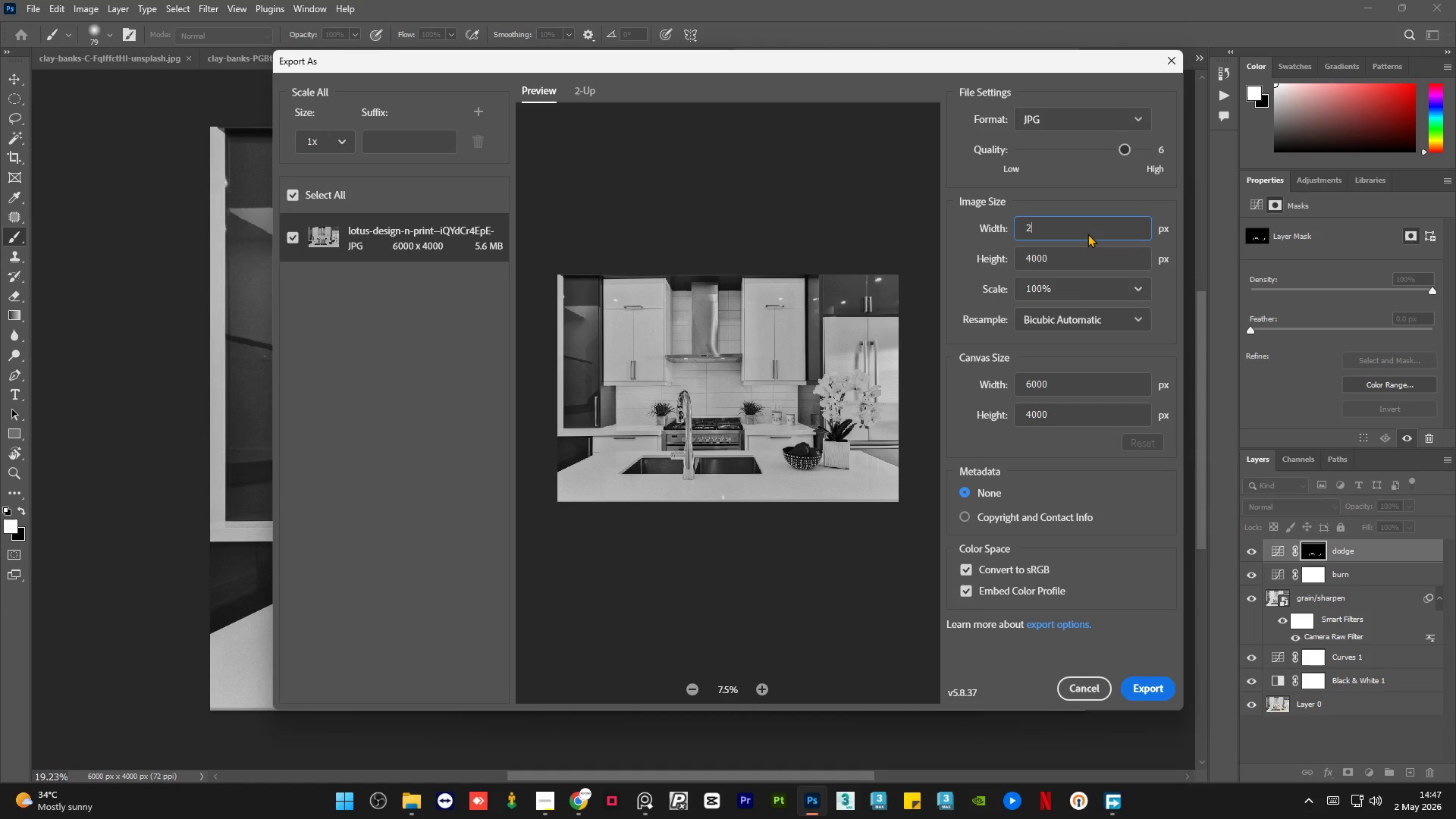 
key(Numpad5)
 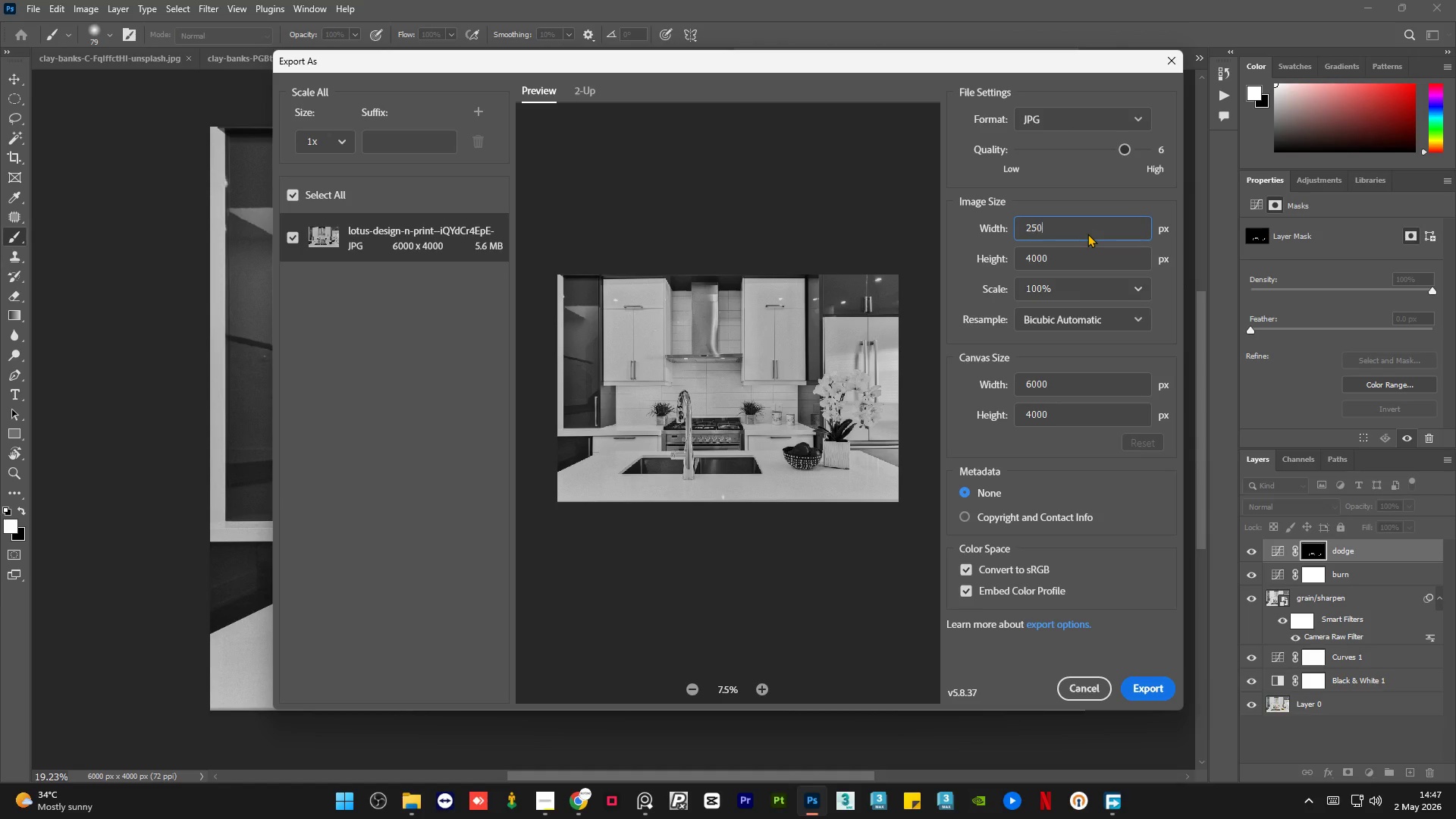 
key(Numpad0)
 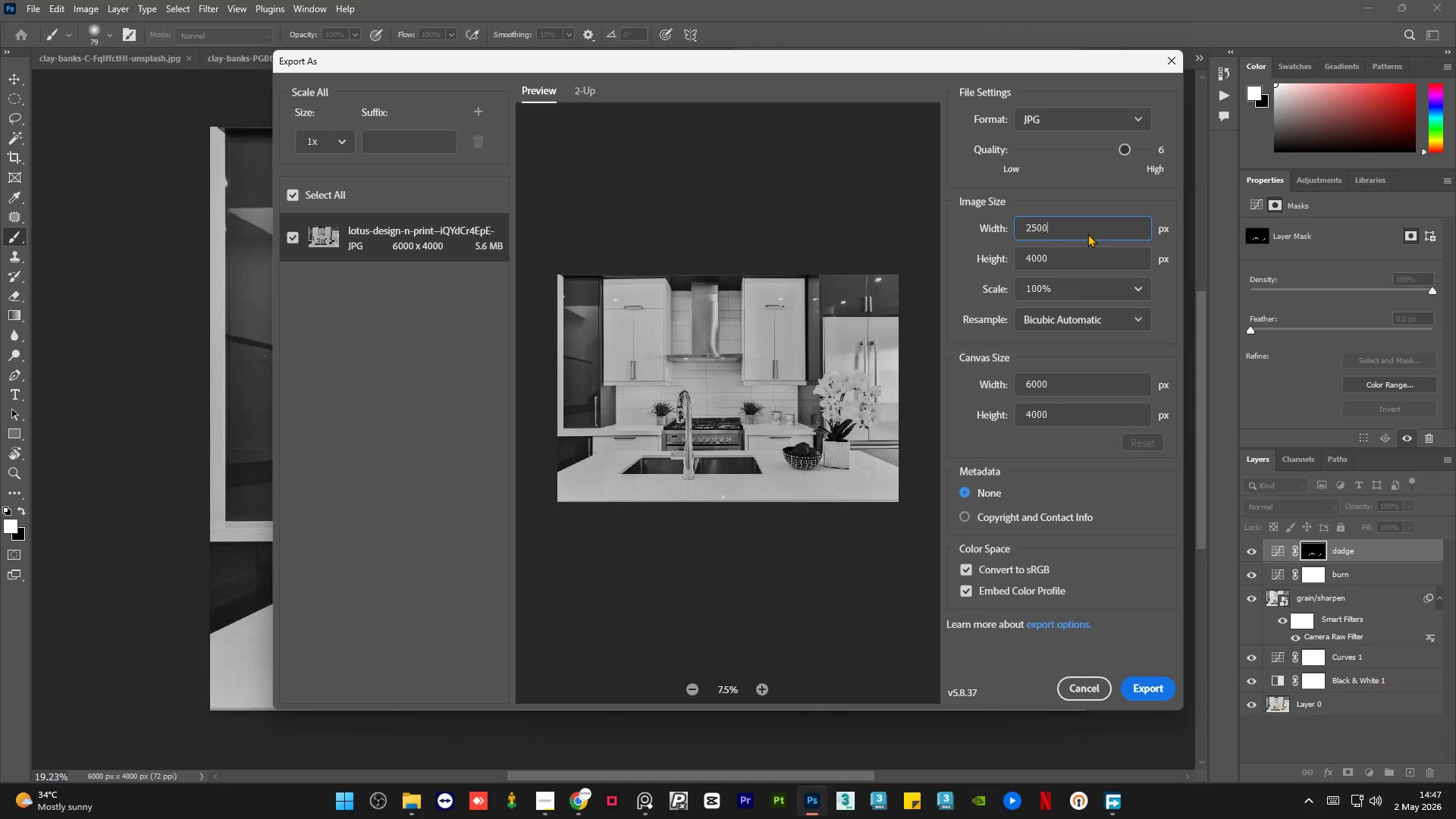 
key(Numpad0)
 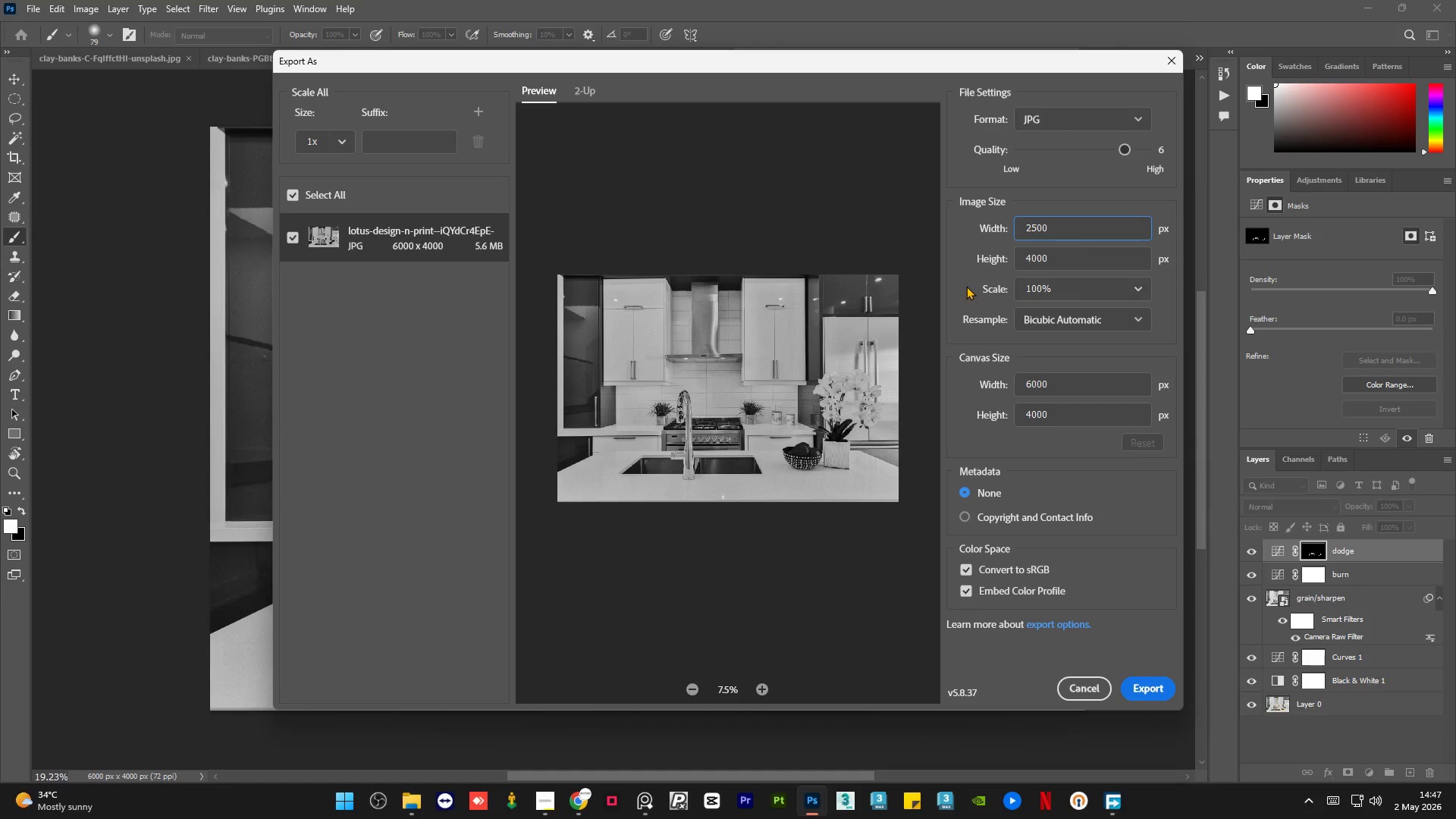 
left_click([960, 280])
 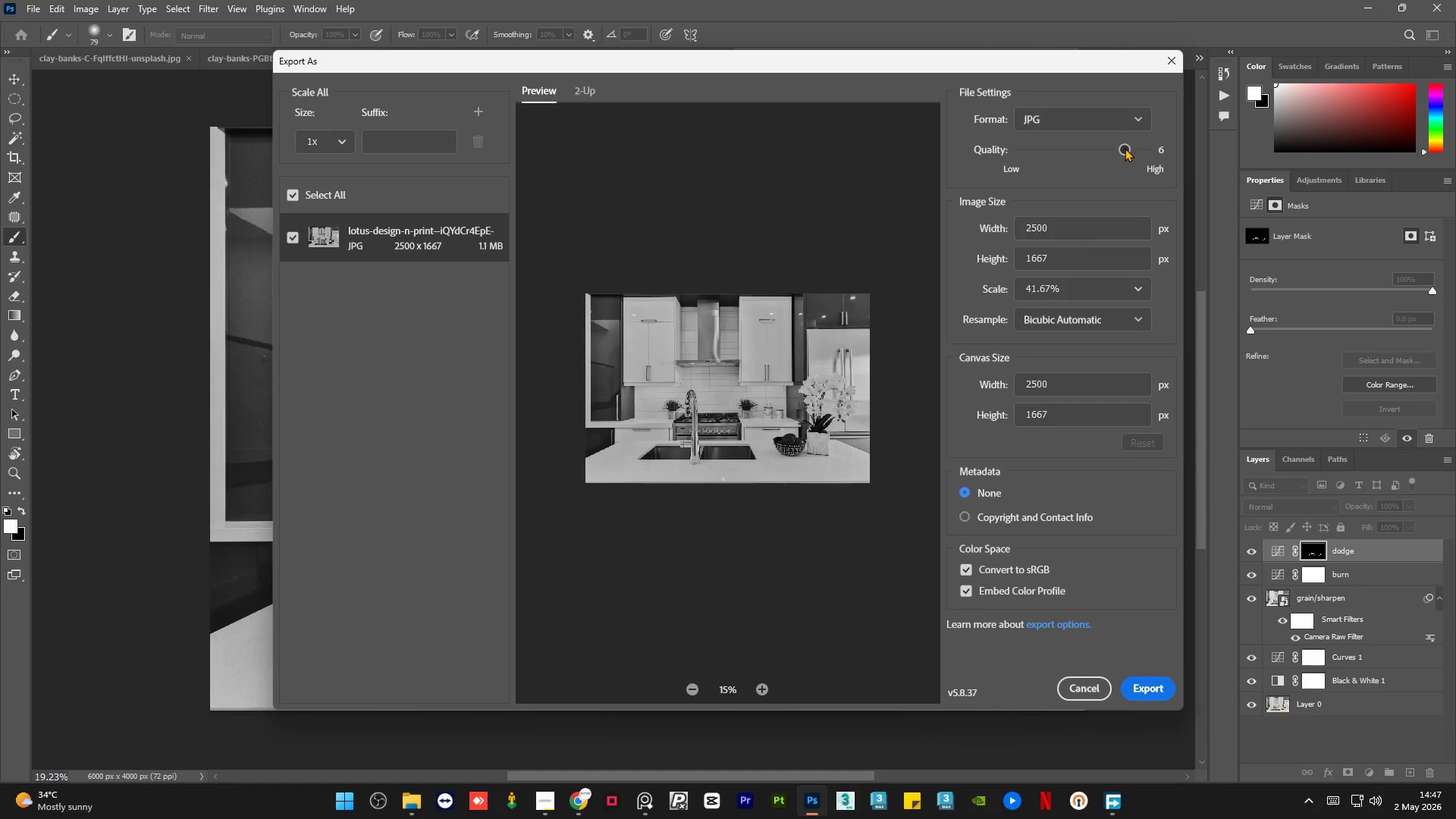 
left_click_drag(start_coordinate=[1125, 149], to_coordinate=[1193, 154])
 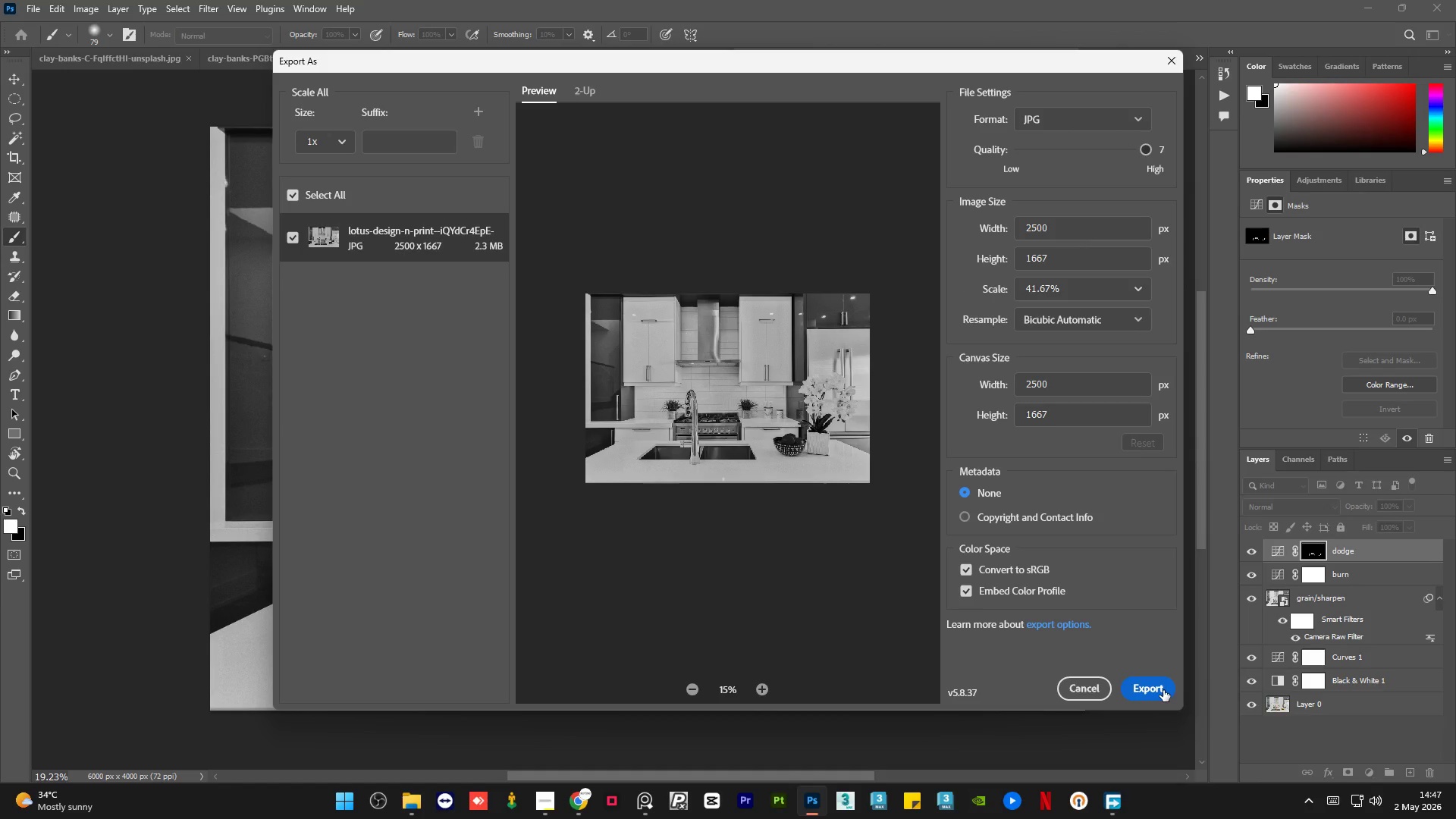 
left_click([1163, 690])
 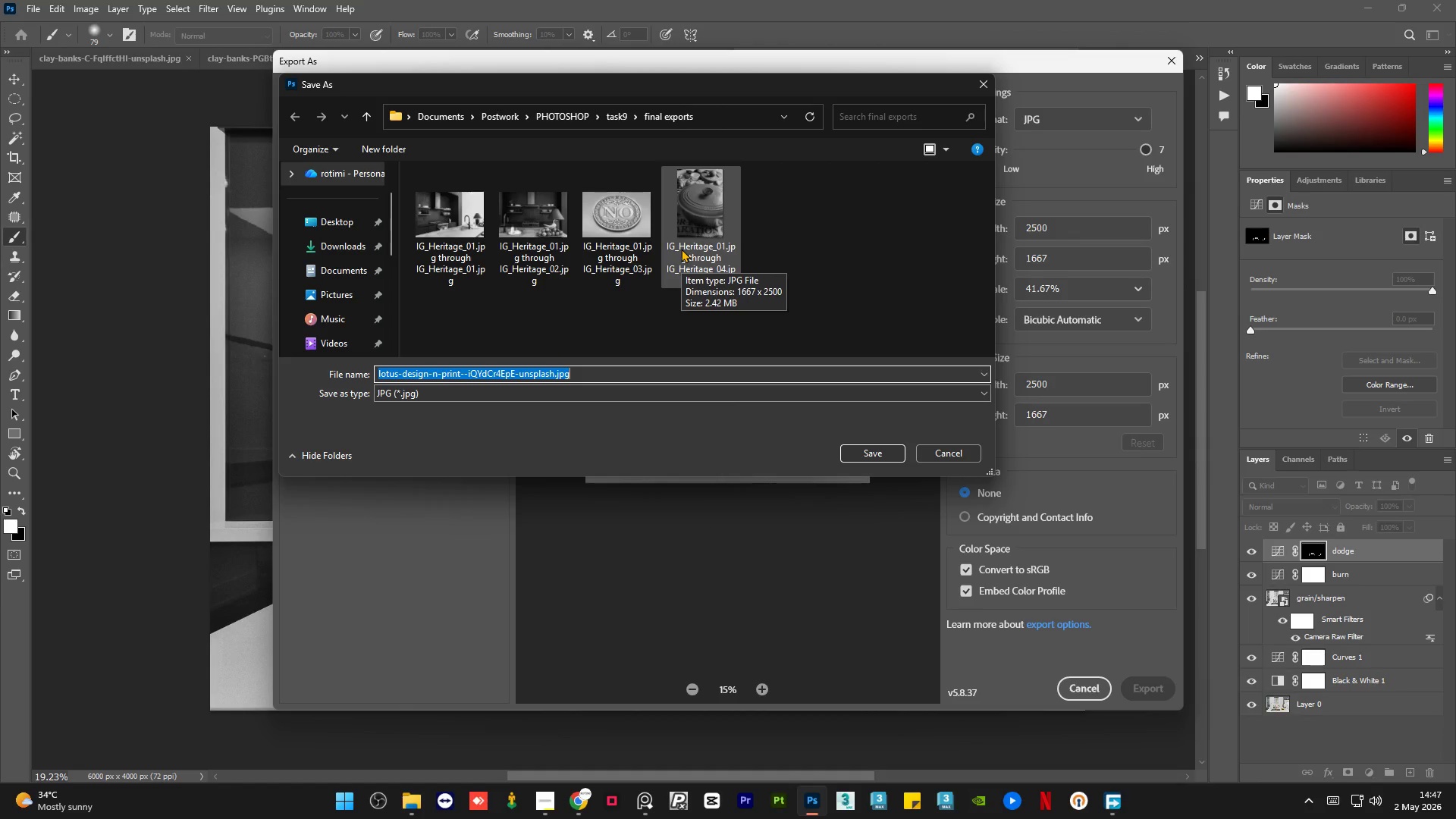 
left_click([681, 249])
 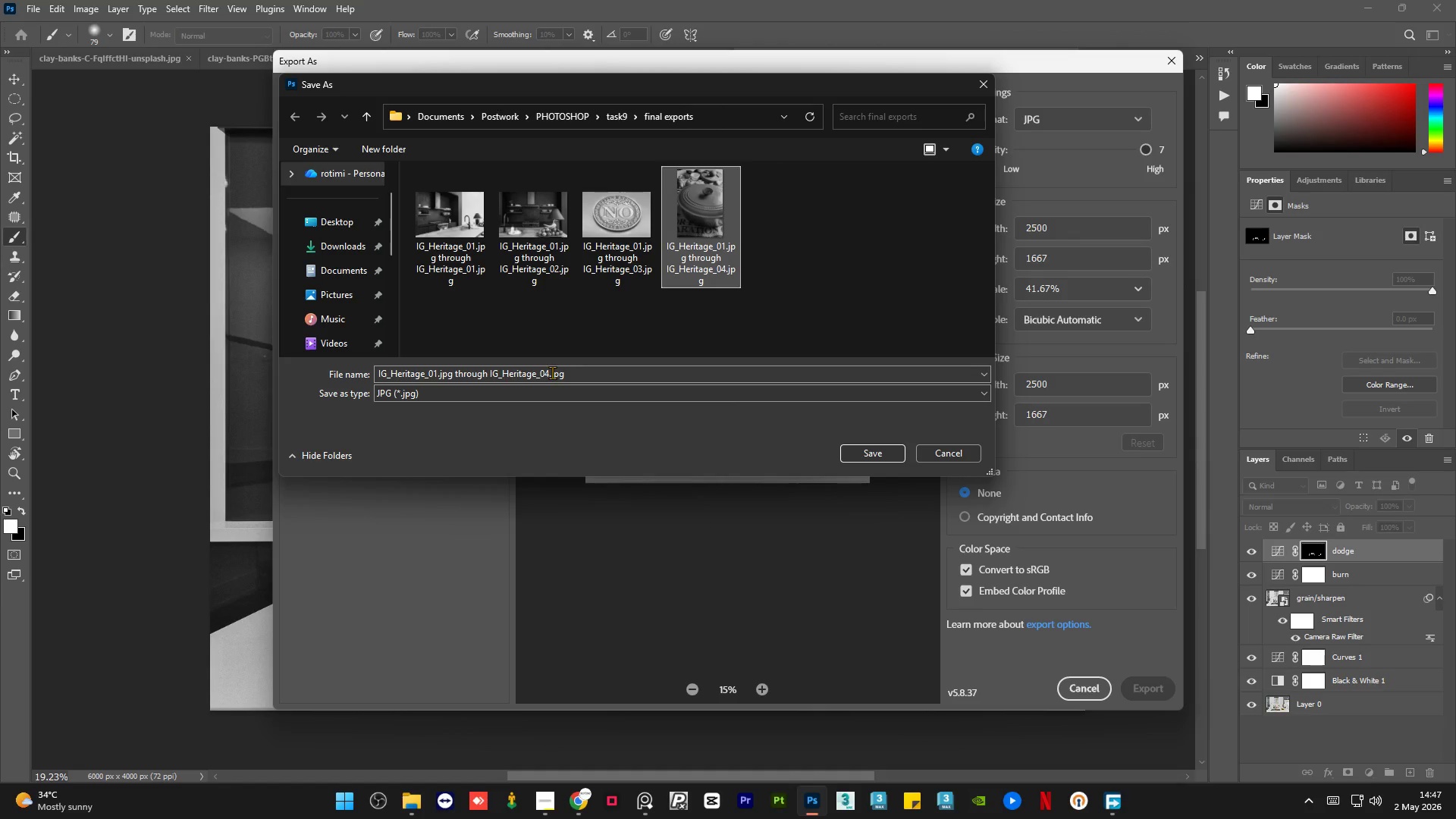 
left_click([551, 373])
 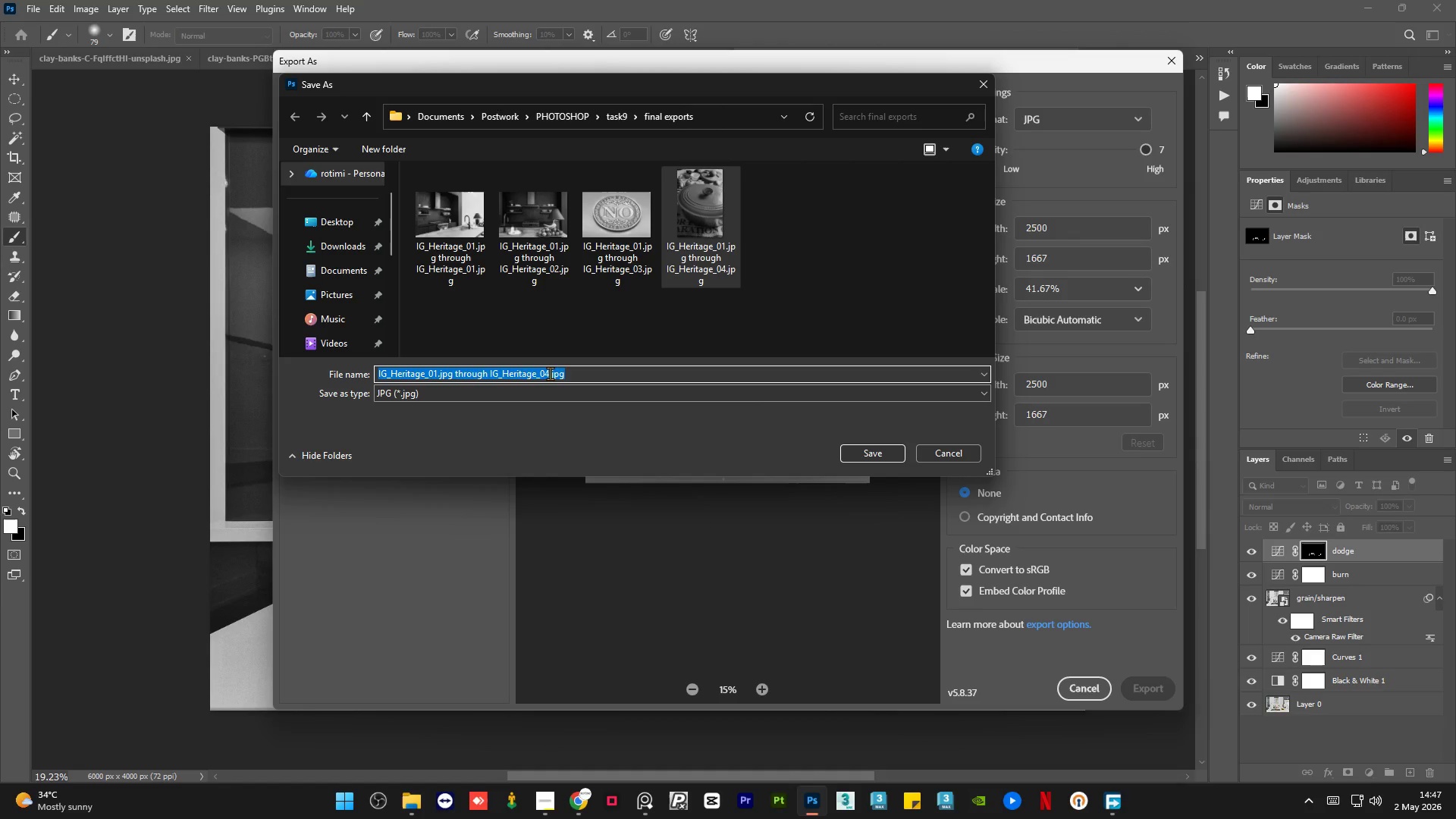 
left_click([550, 373])
 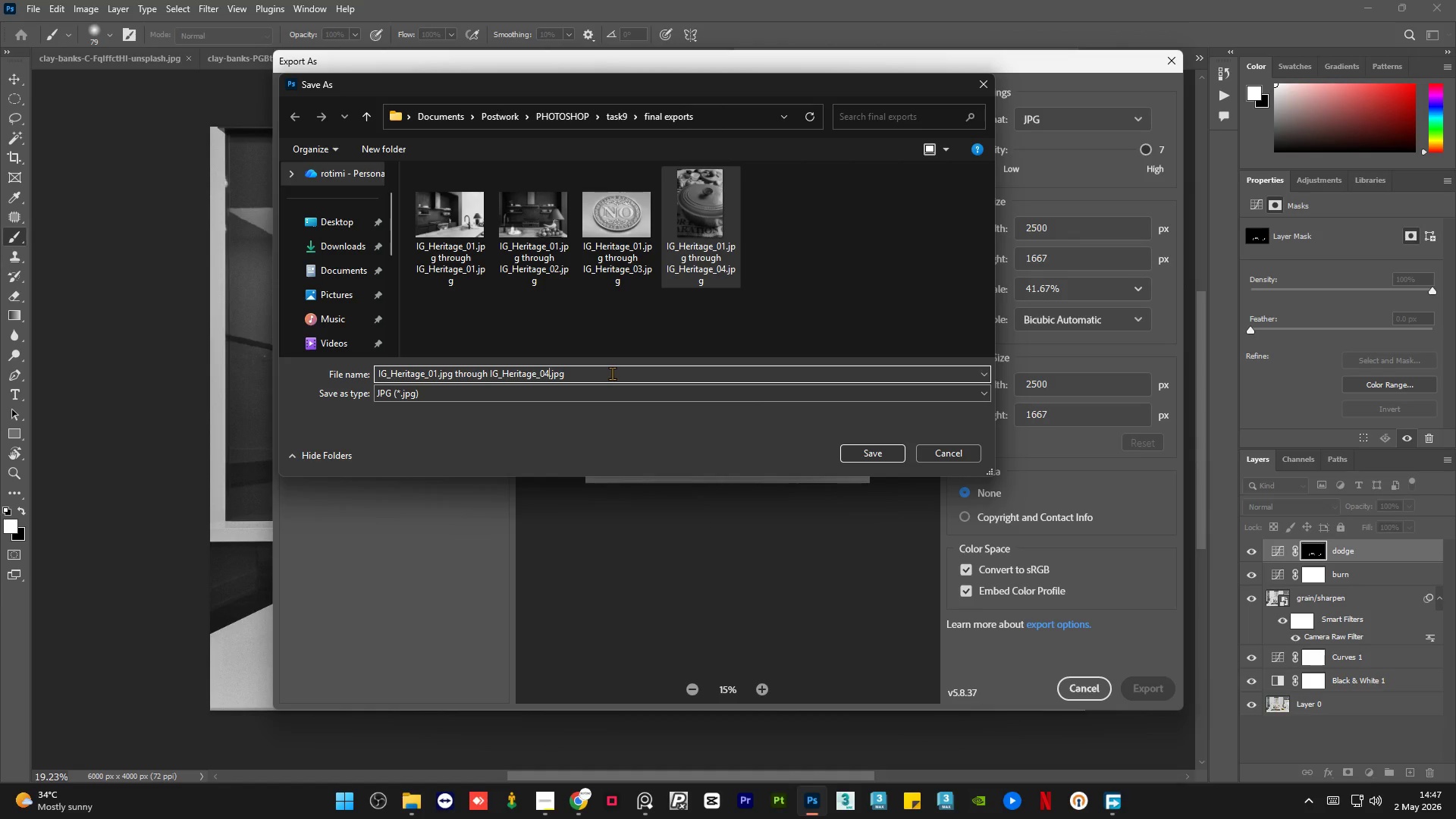 
key(Backspace)
 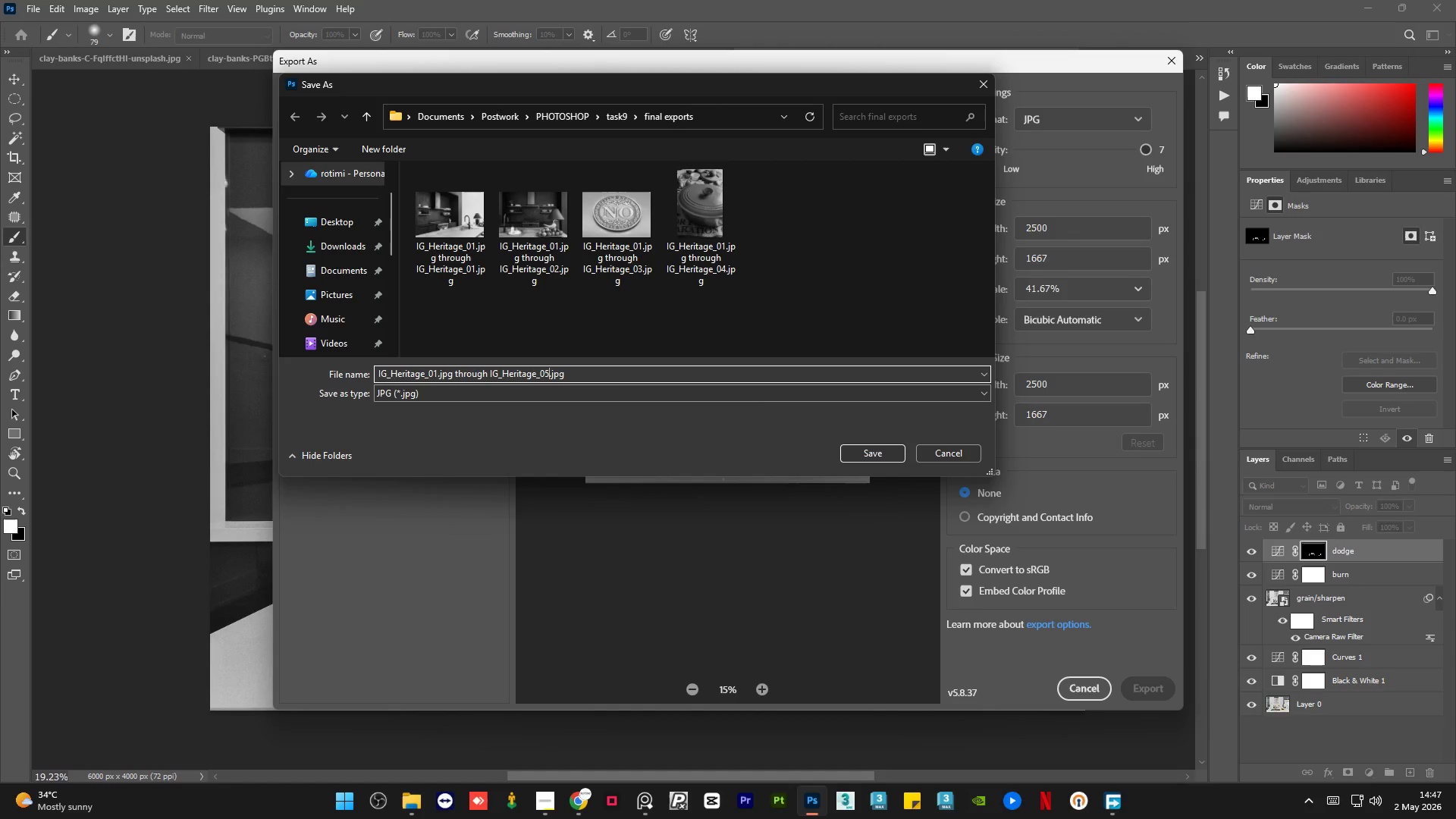 
key(Numpad5)
 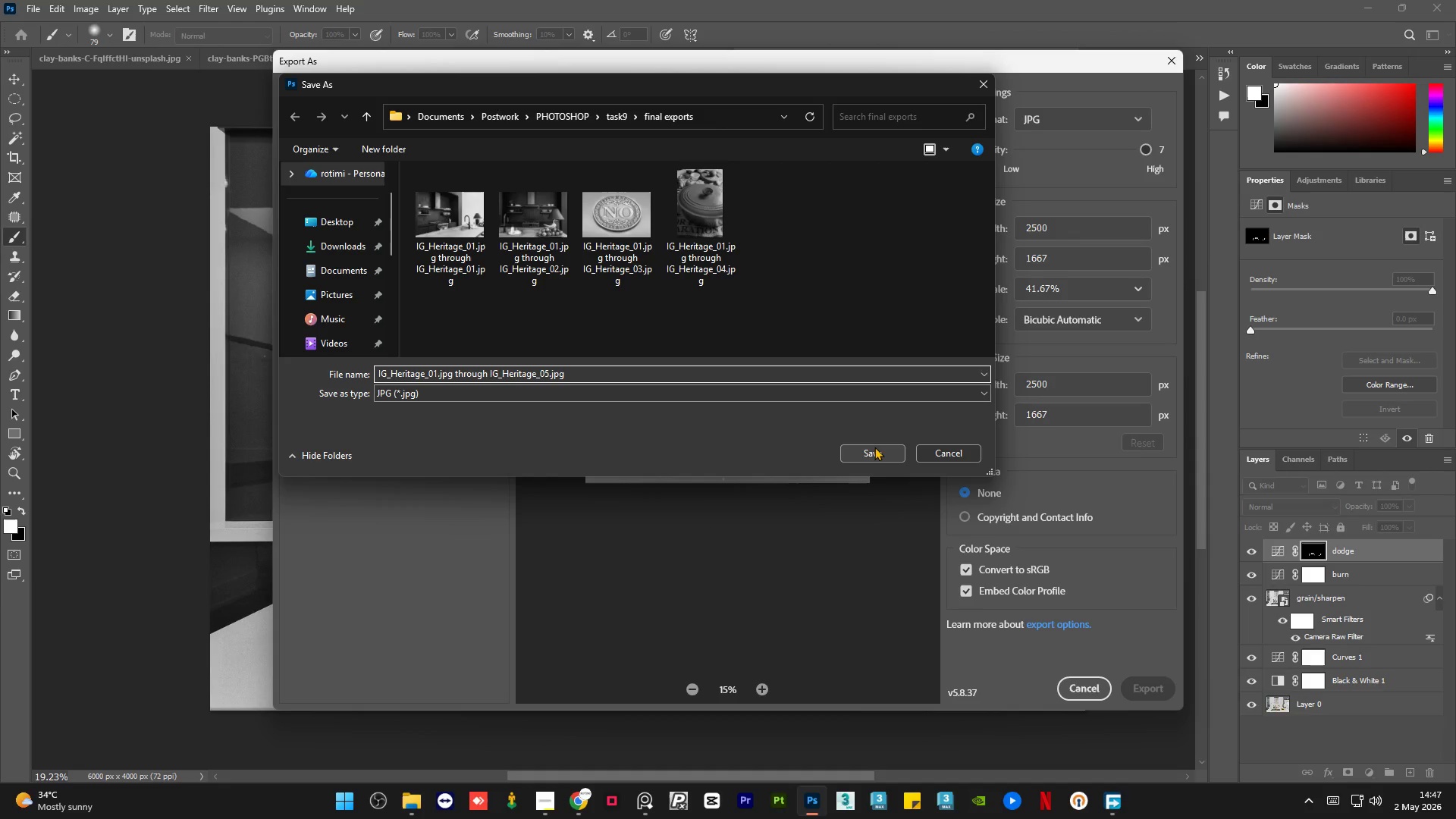 
wait(5.09)
 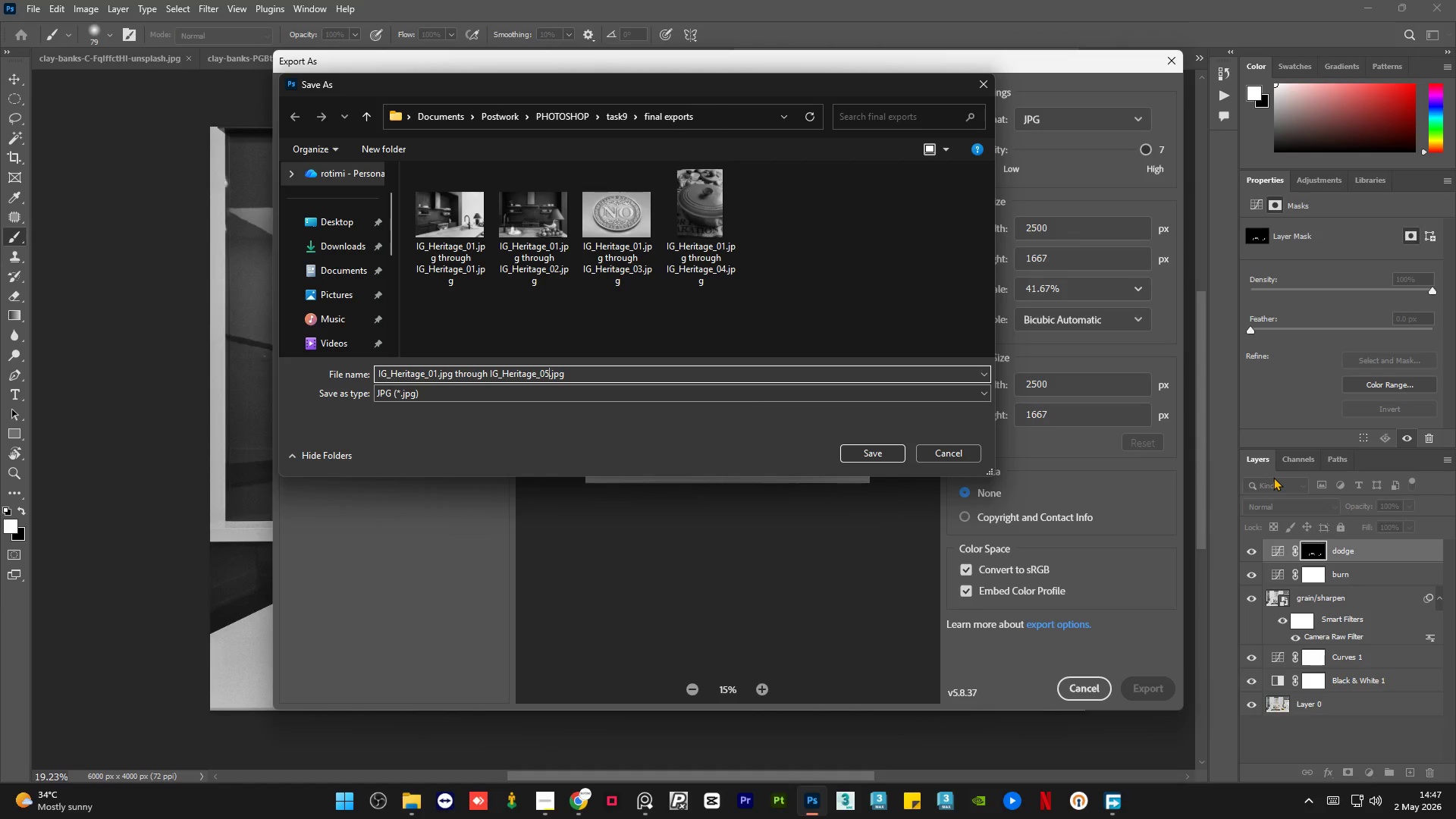 
left_click([874, 446])
 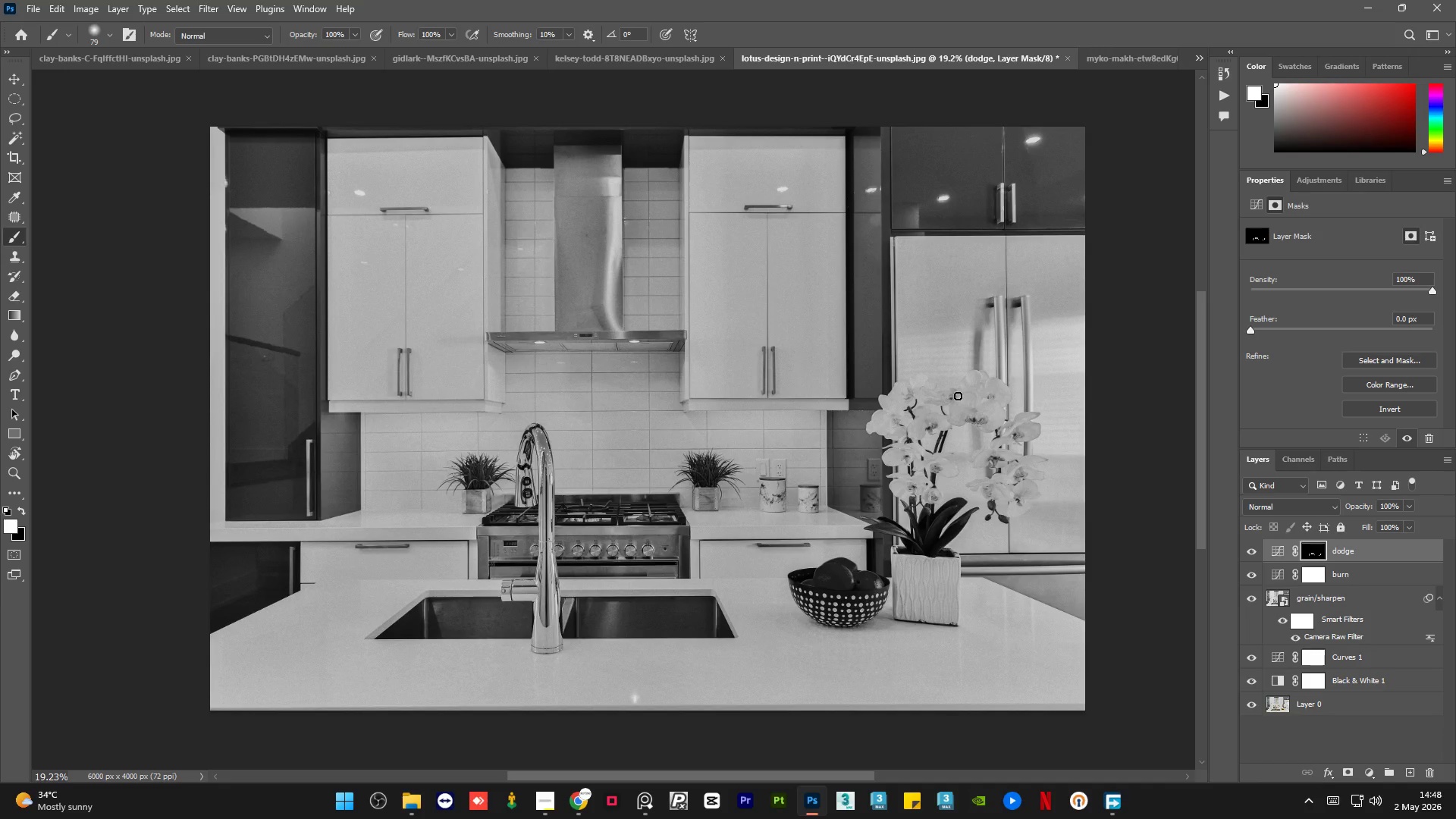 
wait(37.14)
 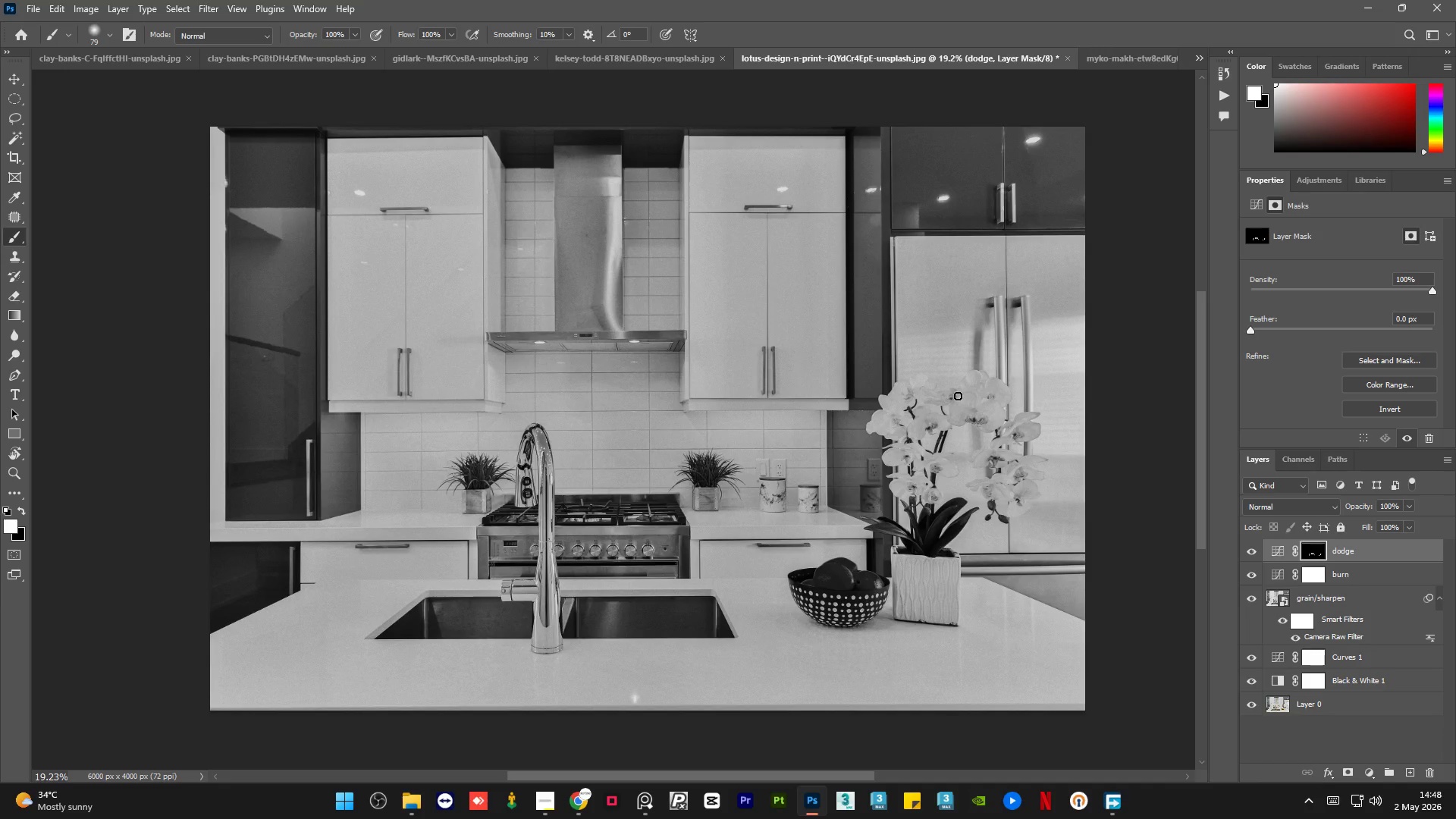 
left_click([10, 83])
 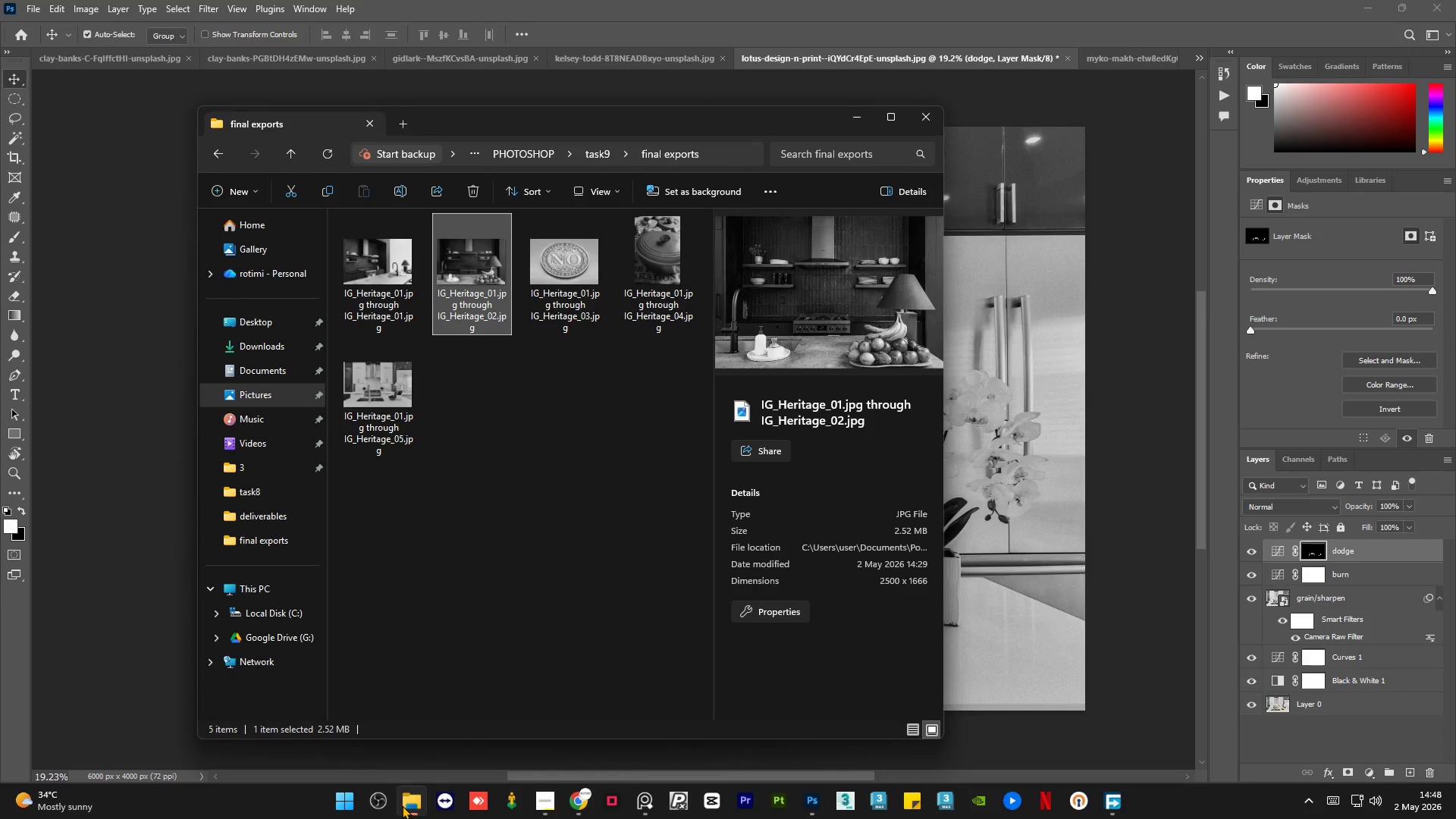 
left_click([396, 406])
 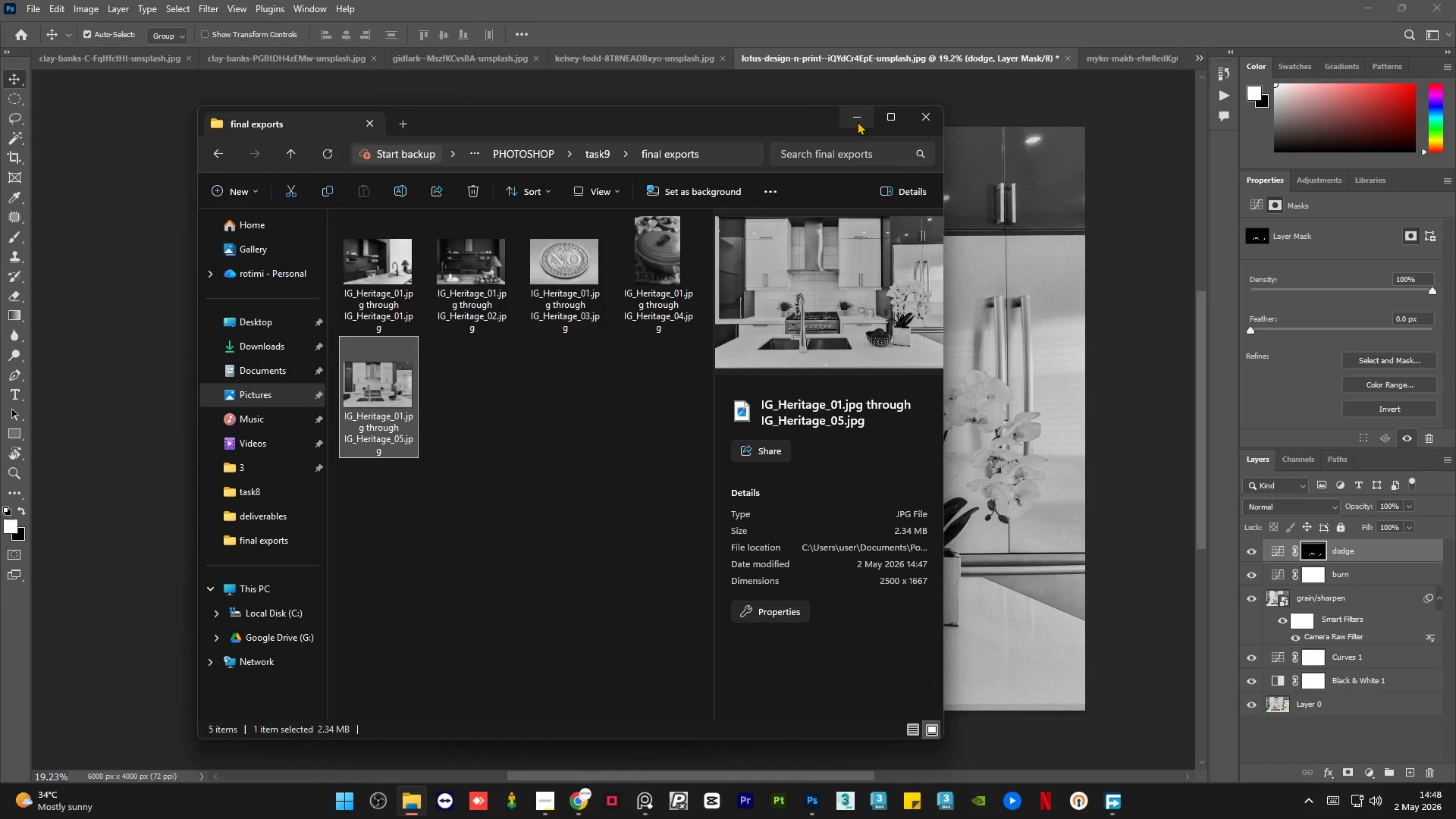 
left_click([857, 121])
 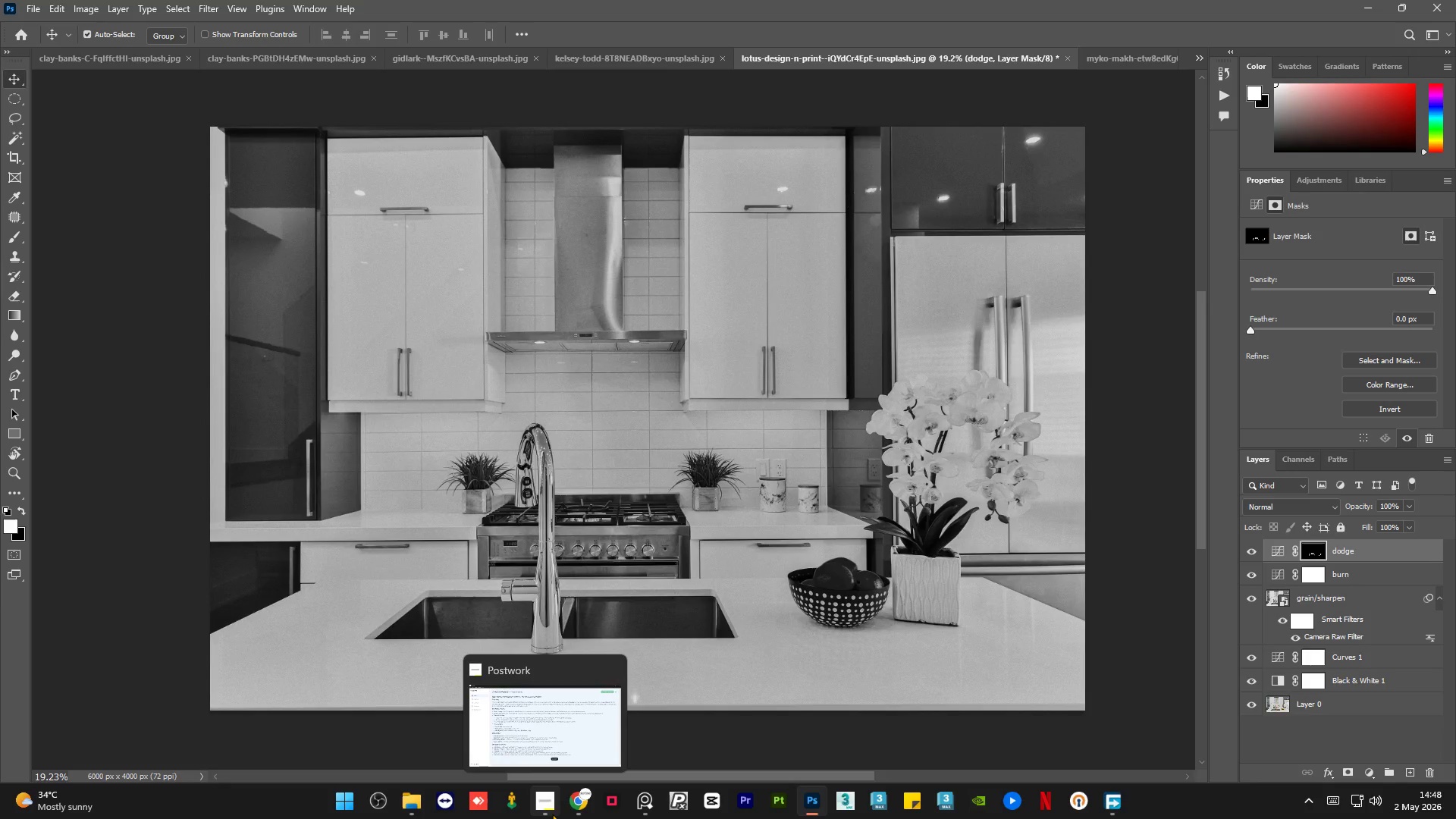 
left_click([552, 814])